 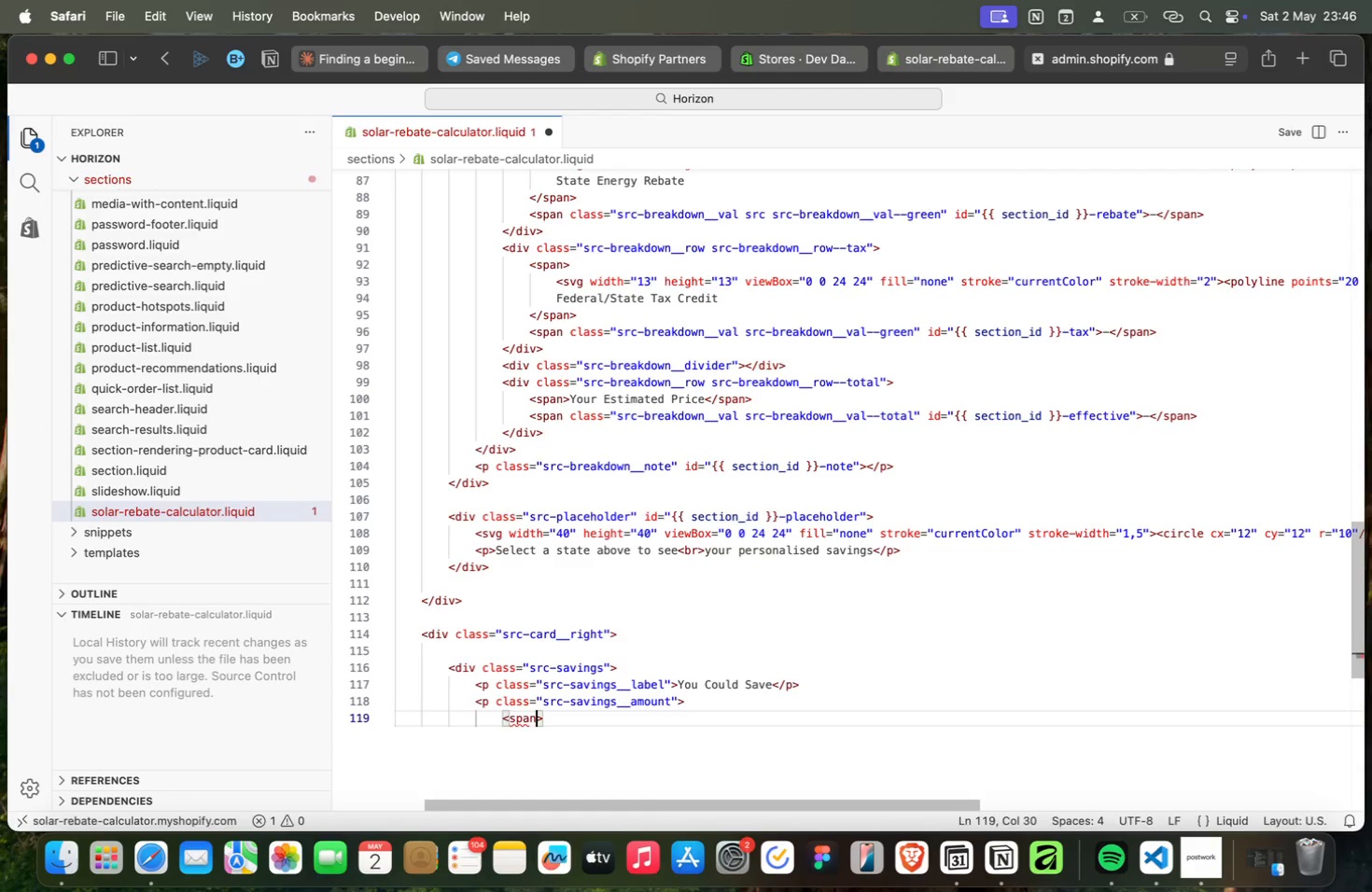 
type(src-savings__currency)
 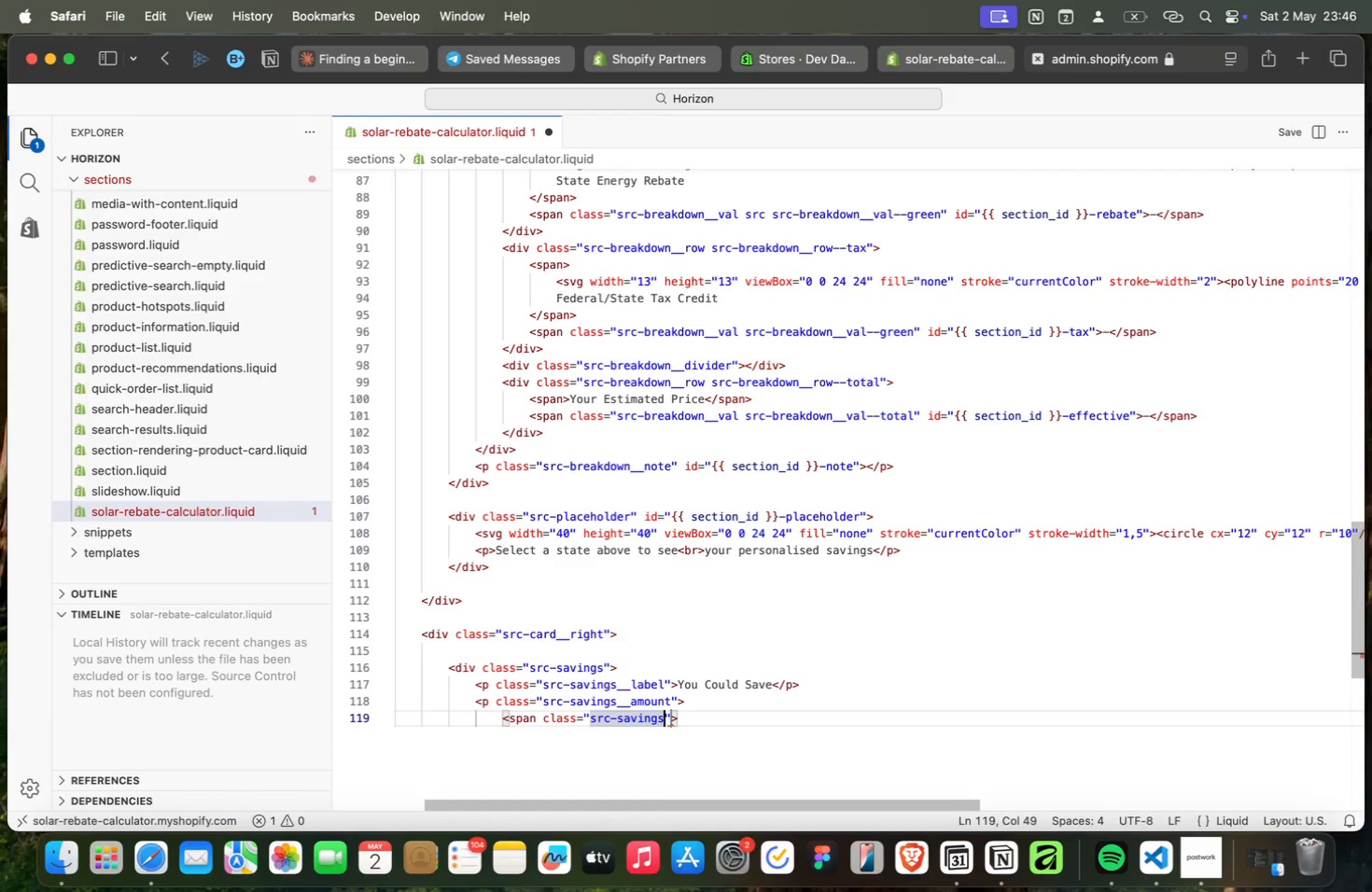 
key(Meta+CommandLeft)
 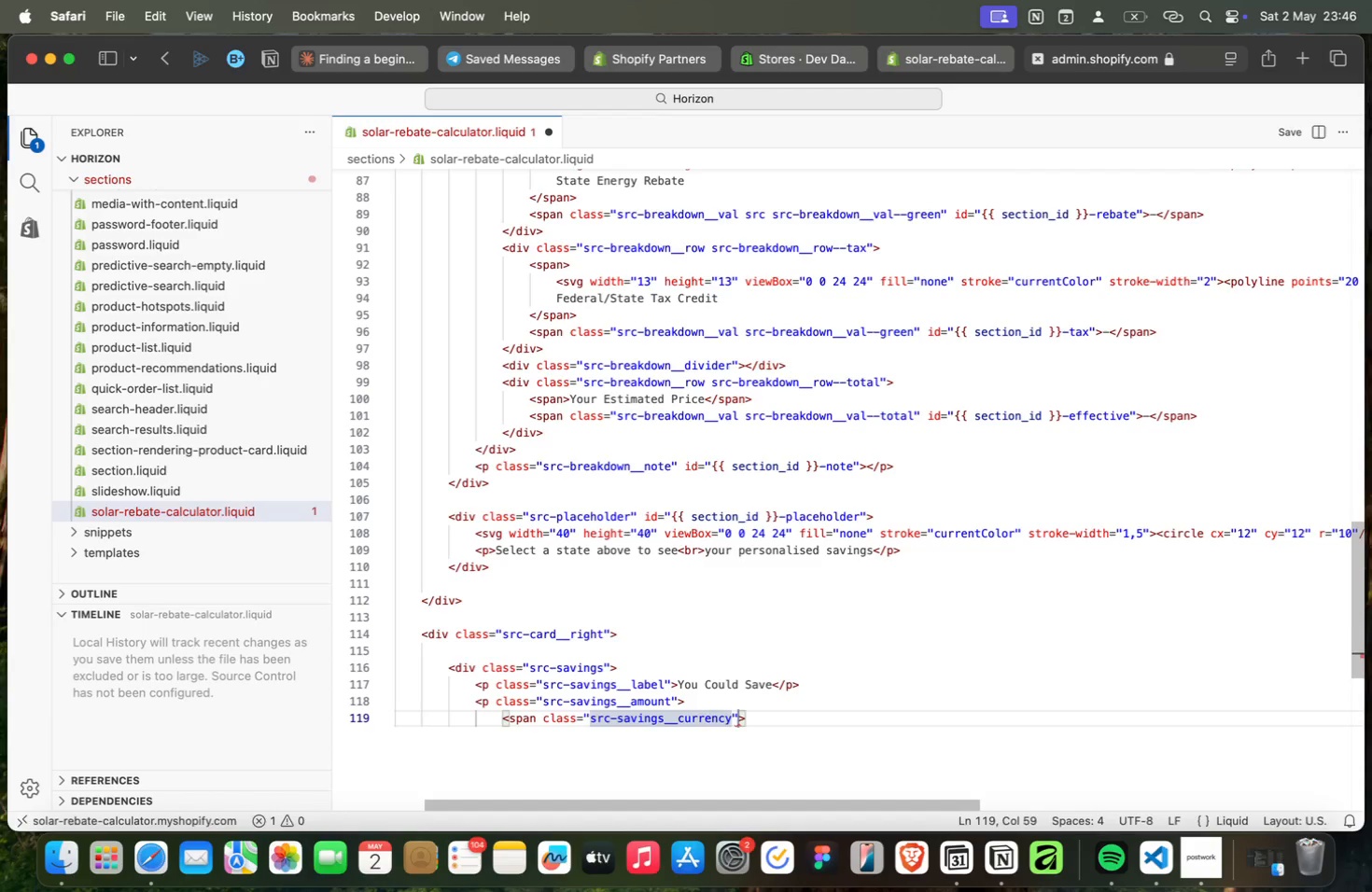 
key(Meta+ArrowRight)
 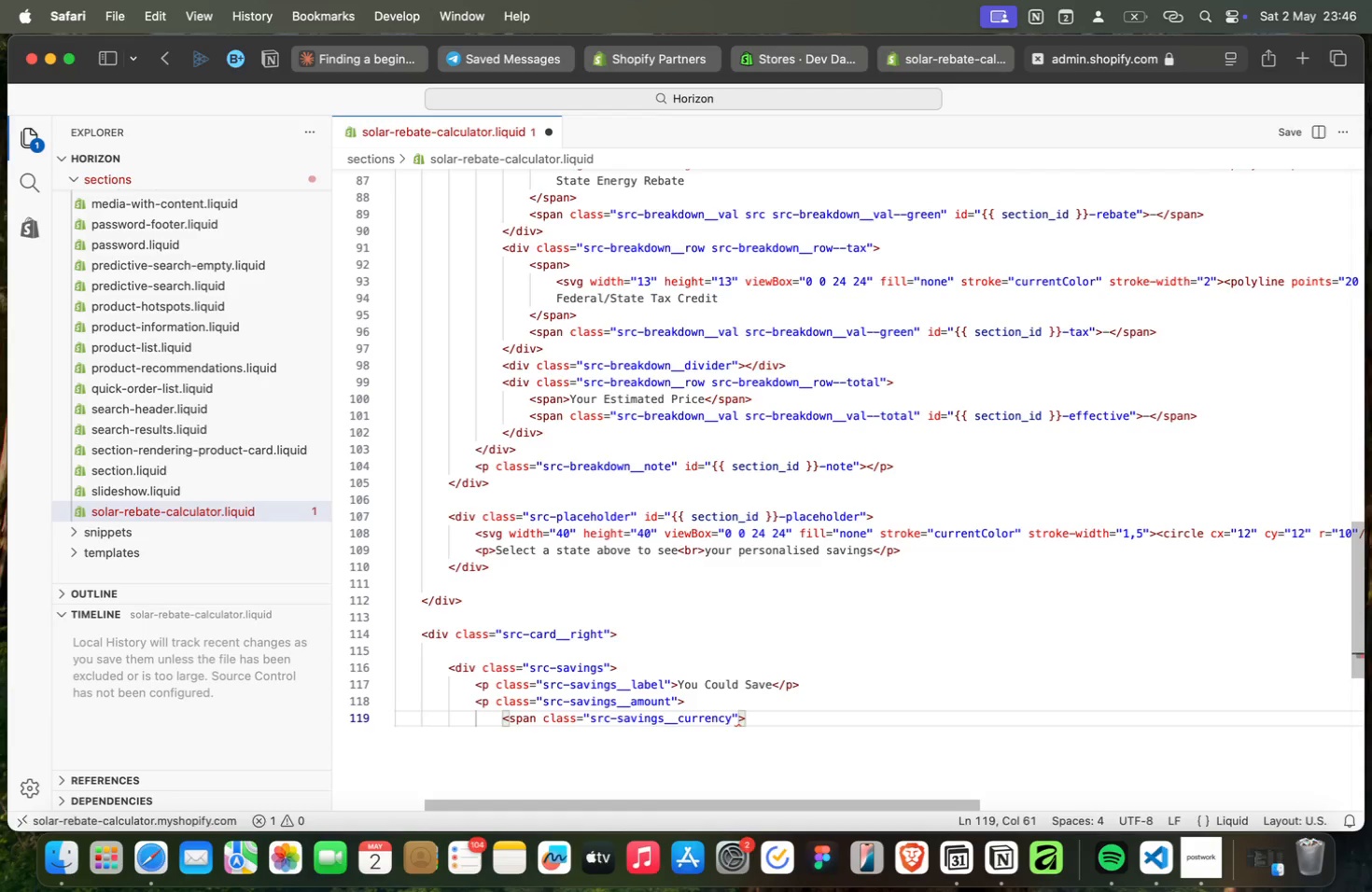 
key(Shift+4)
 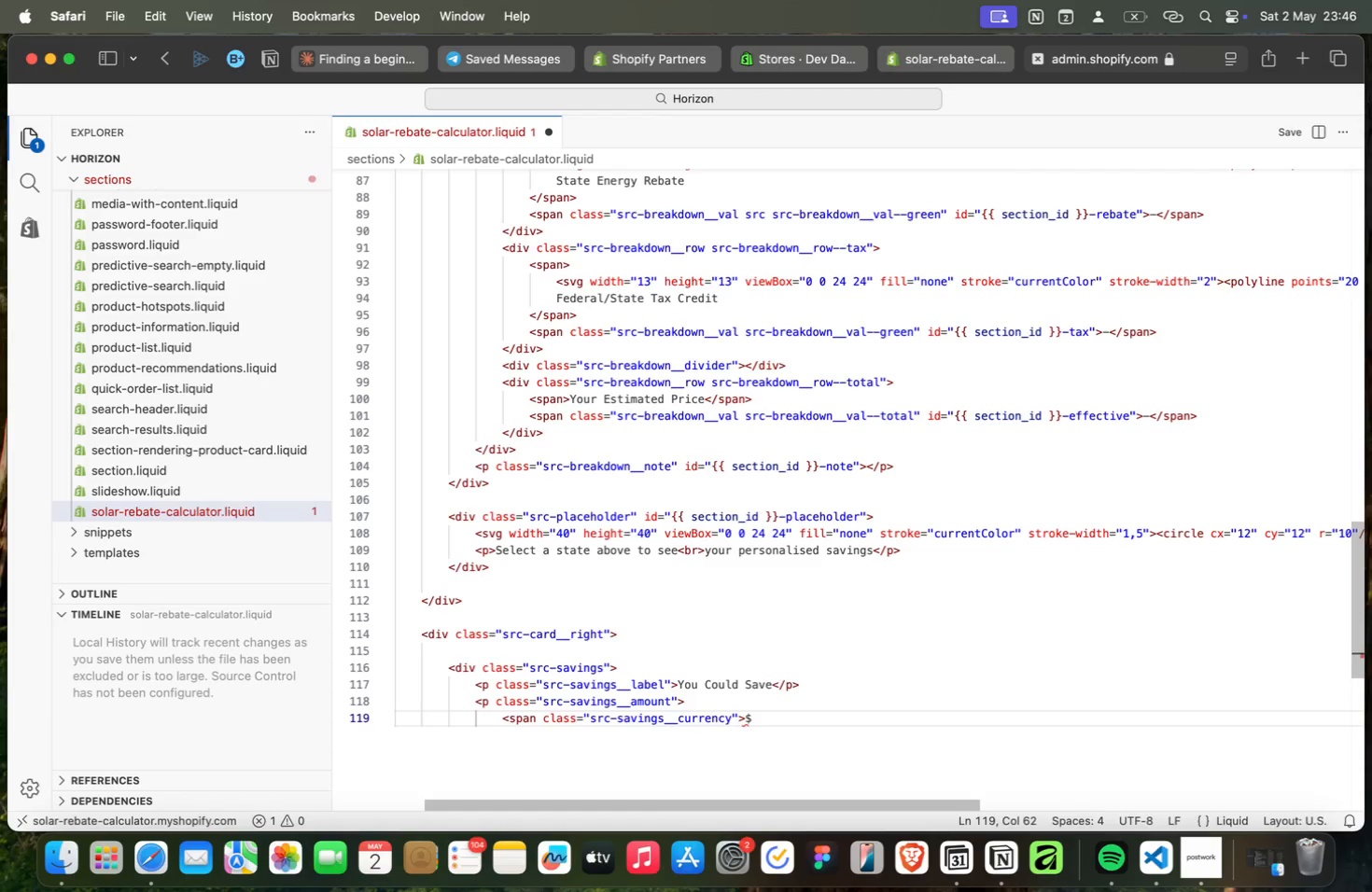 
key(Shift+Comma)
 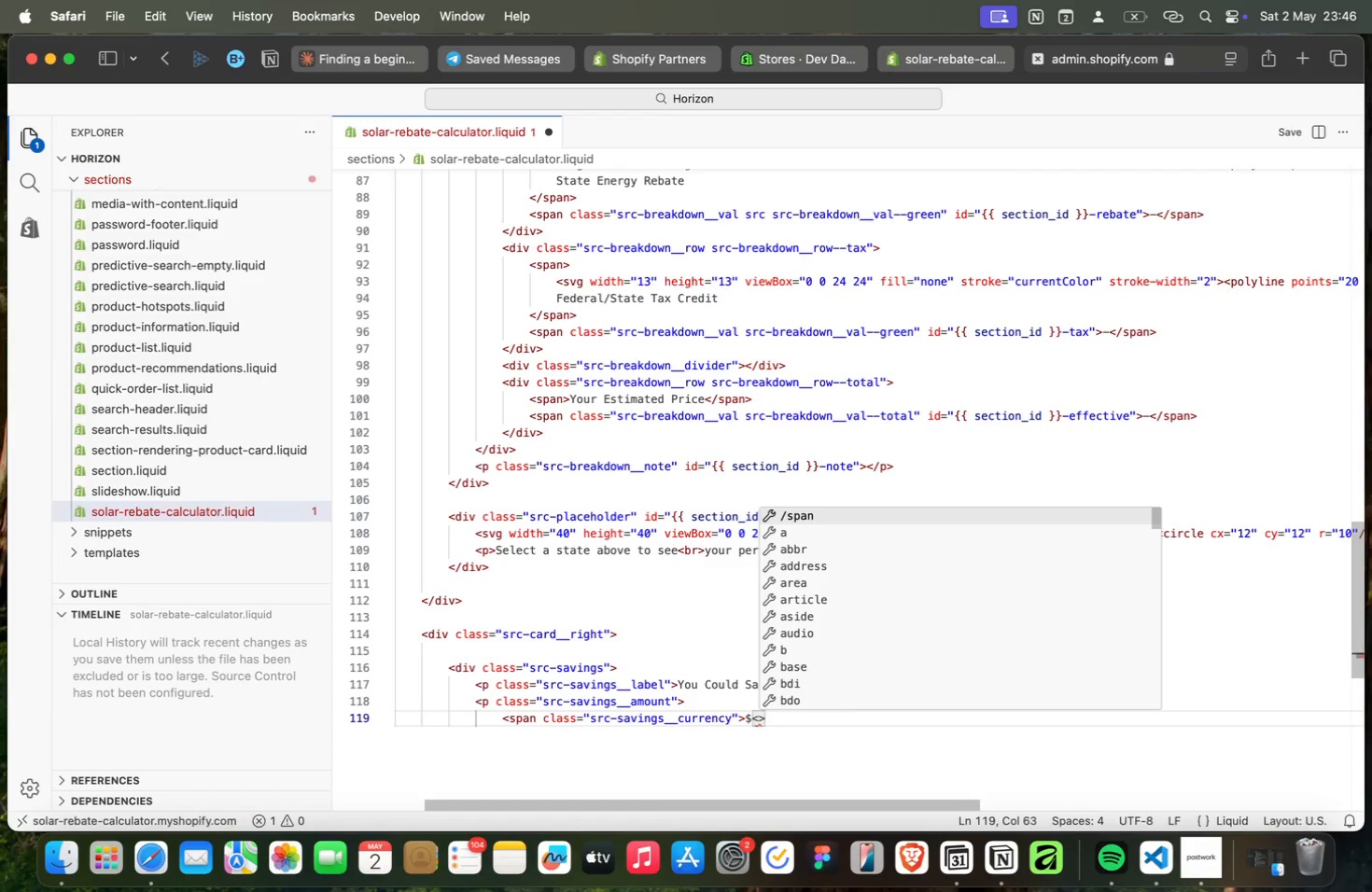 
key(Enter)
 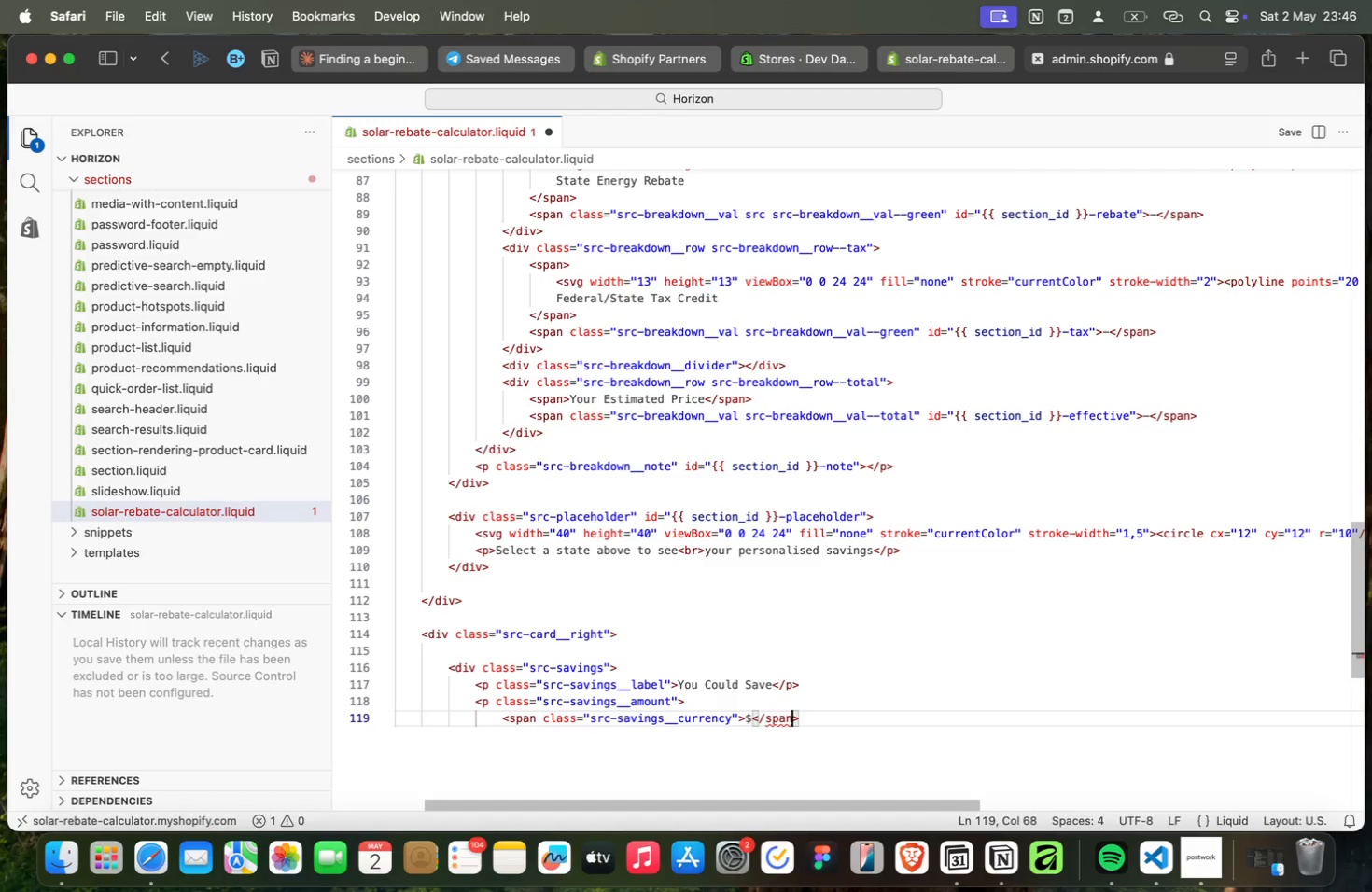 
key(ArrowRight)
 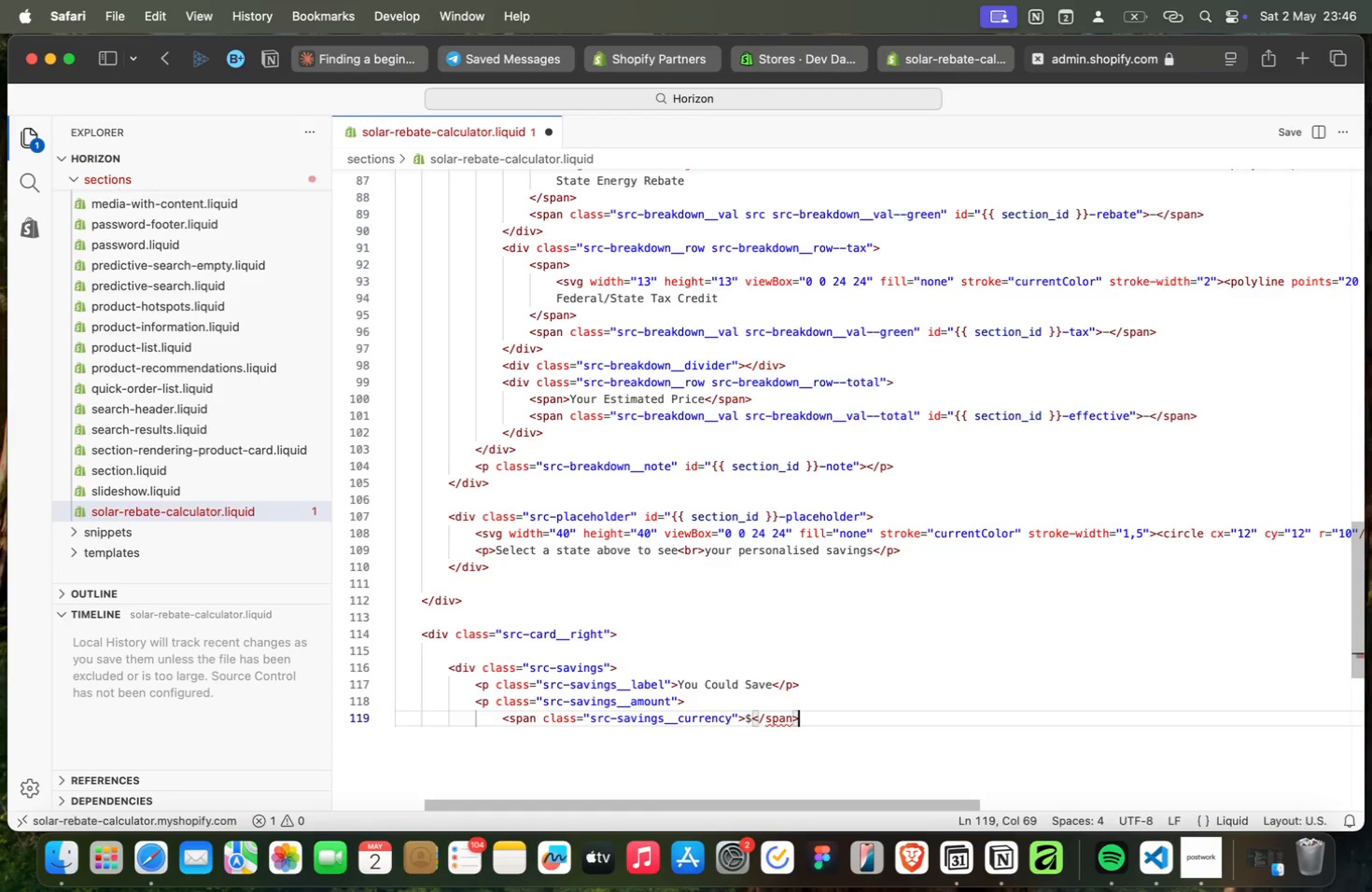 
key(Enter)
 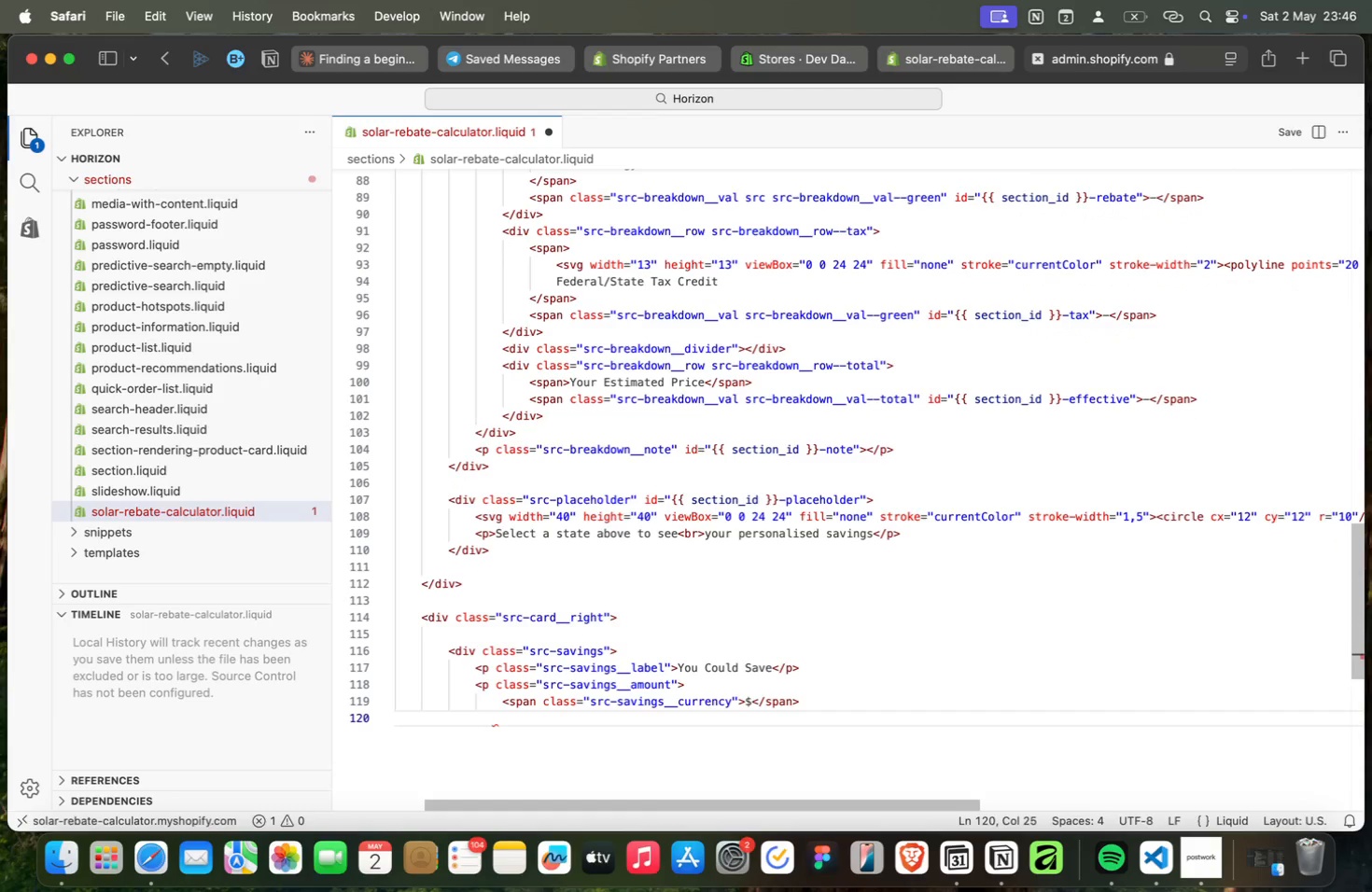 
type(<sp)
 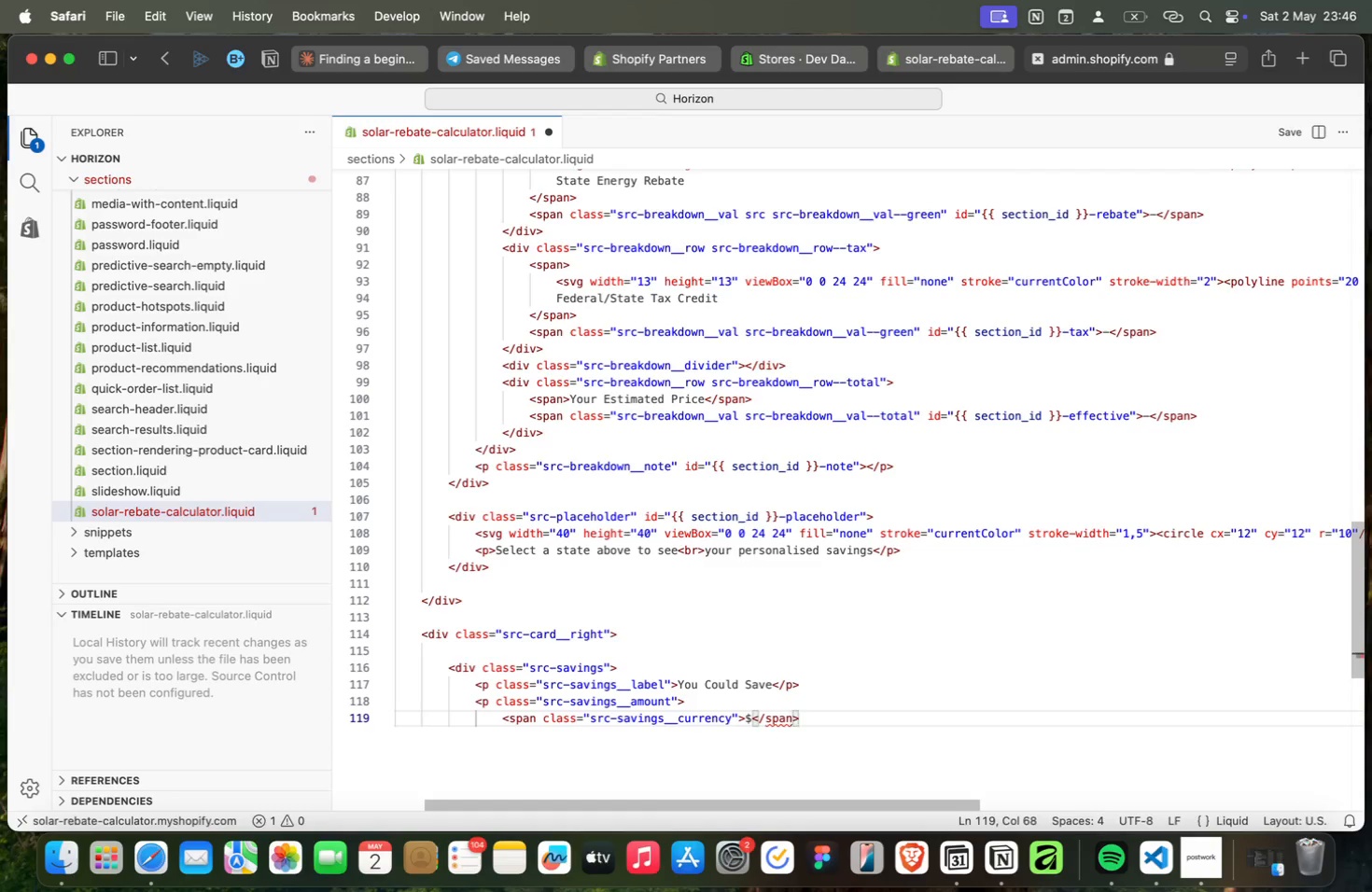 
key(Enter)
 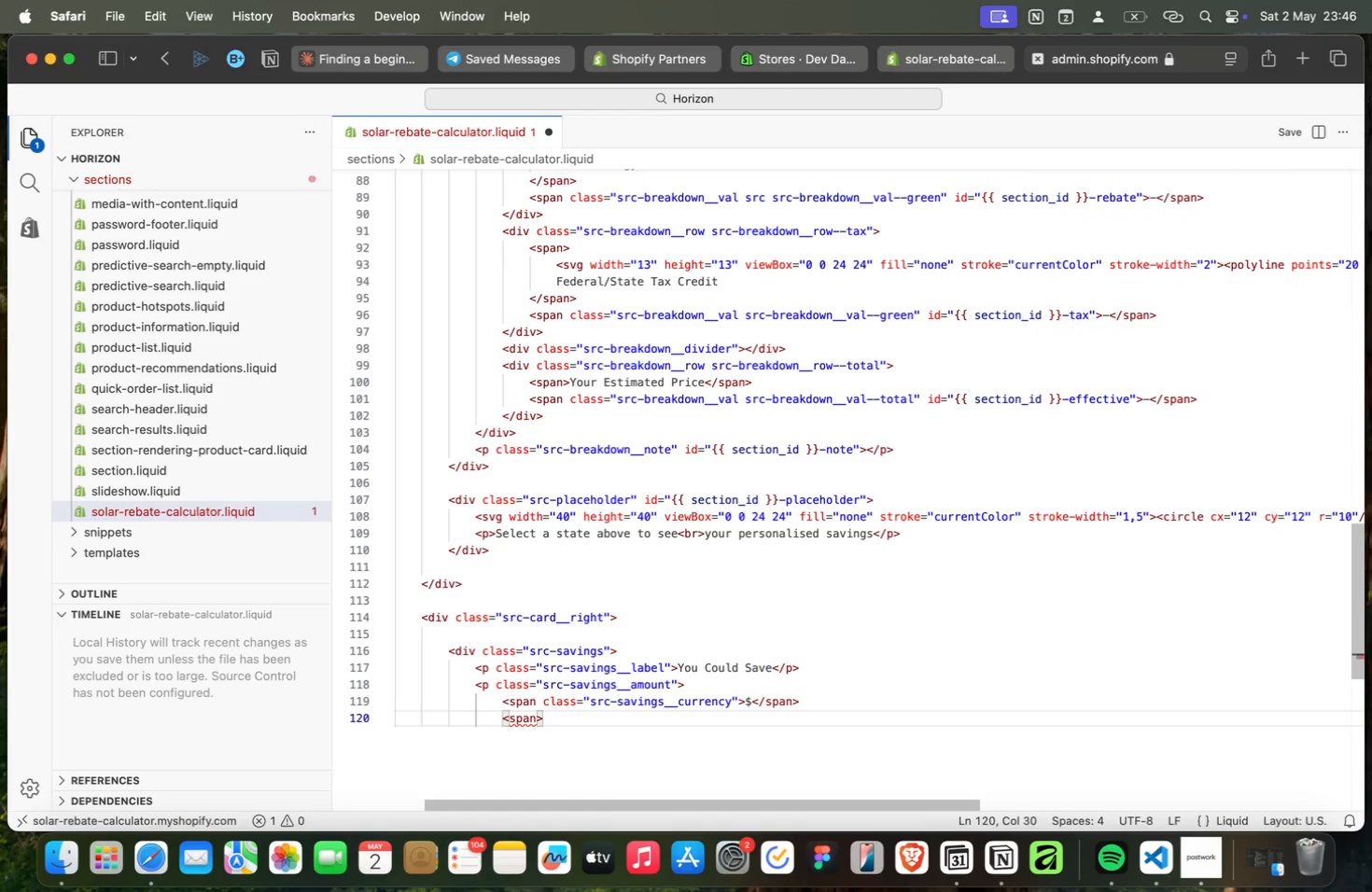 
key(Space)
 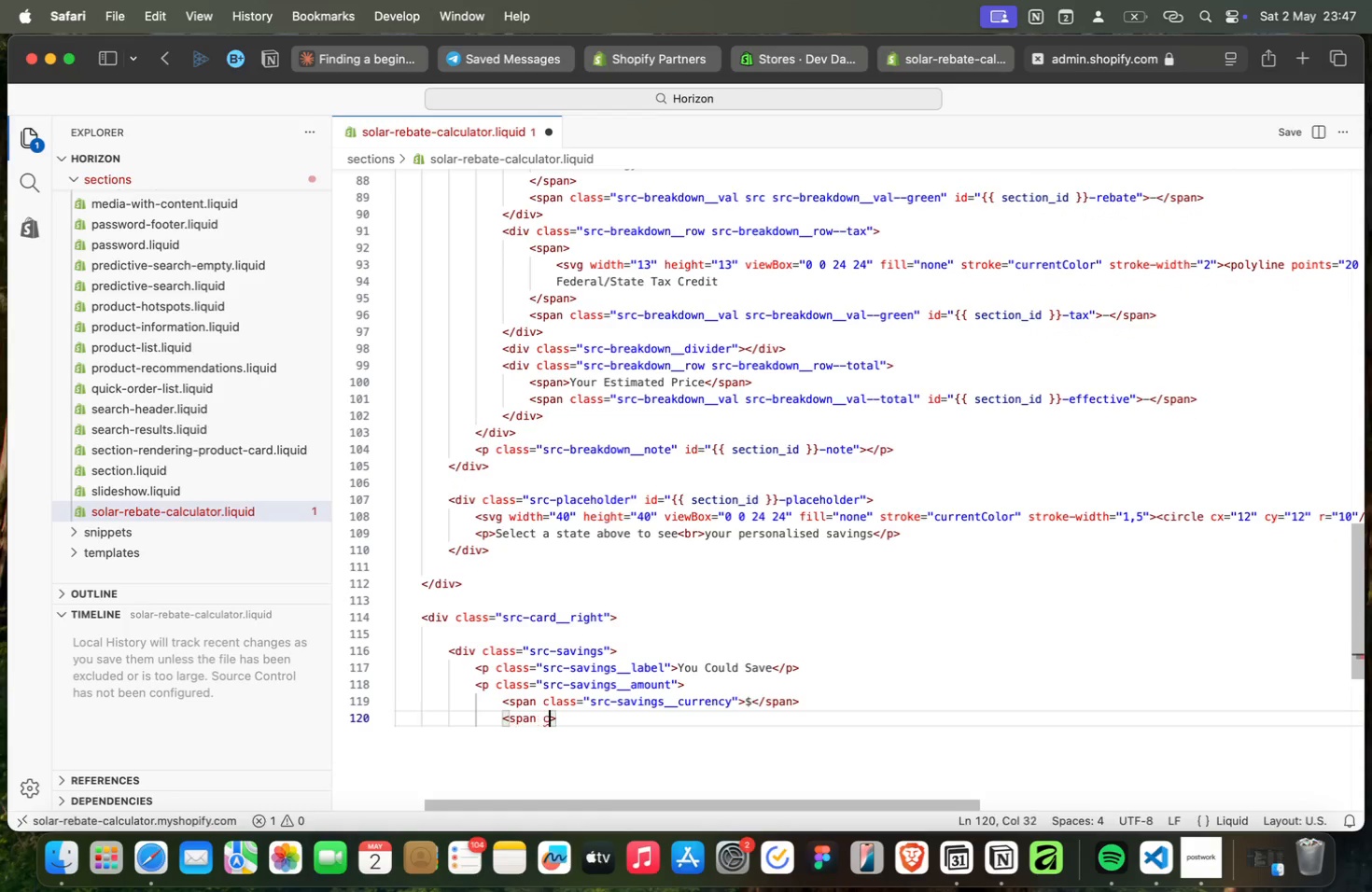 
key(C)
 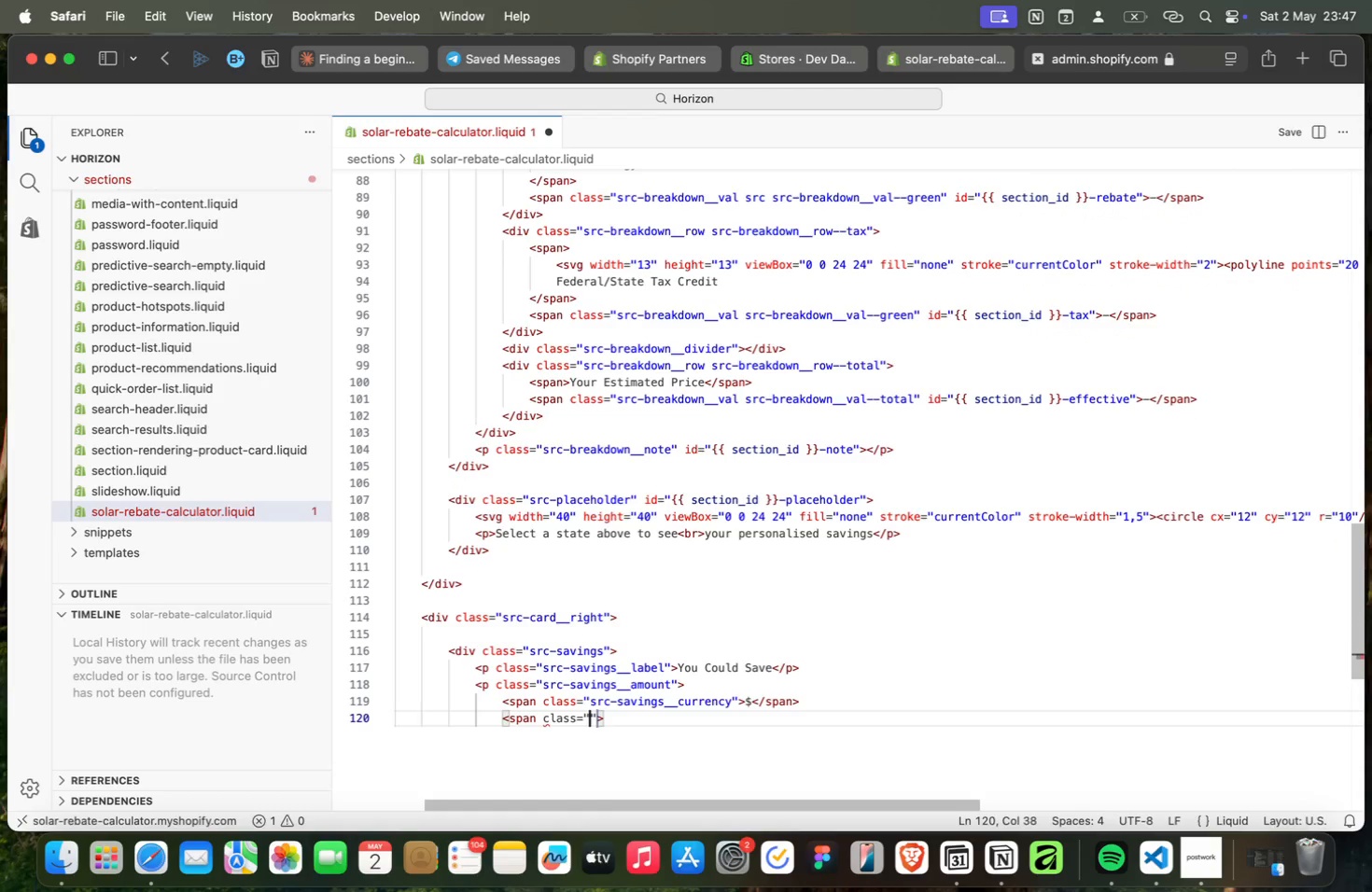 
key(Enter)
 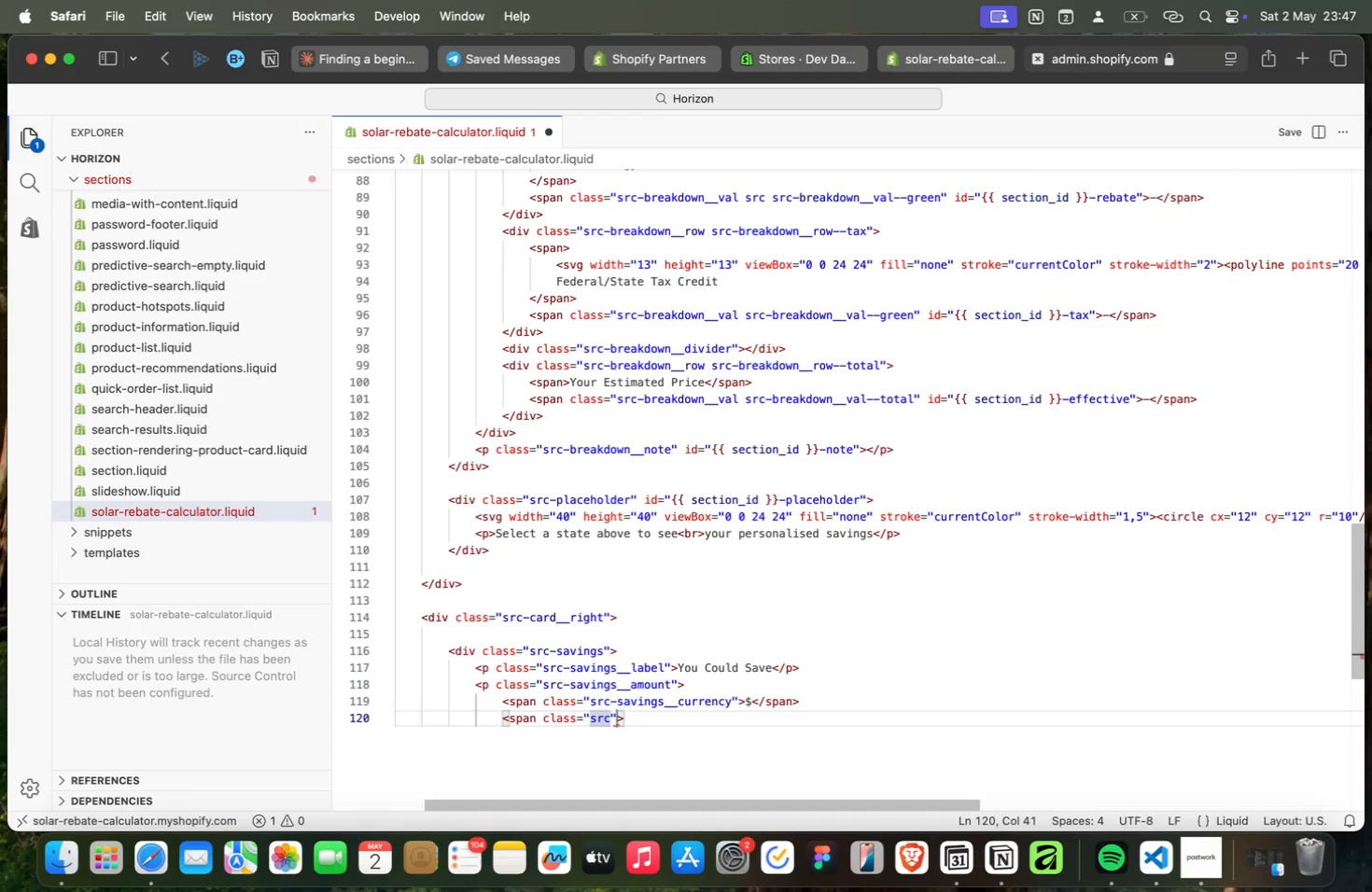 
type(src-savings)
 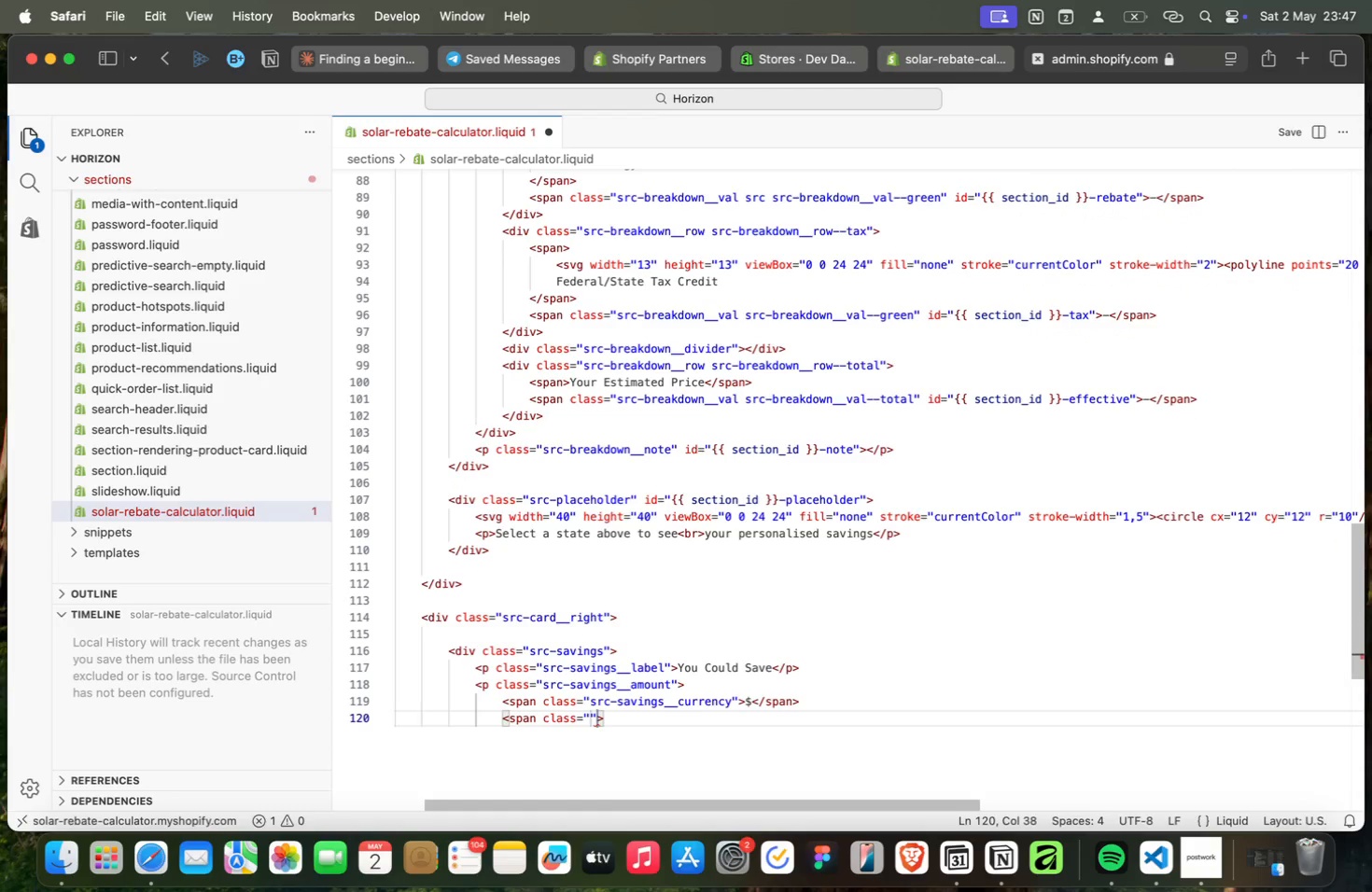 
type(__nm)
key(Backspace)
type(um)
 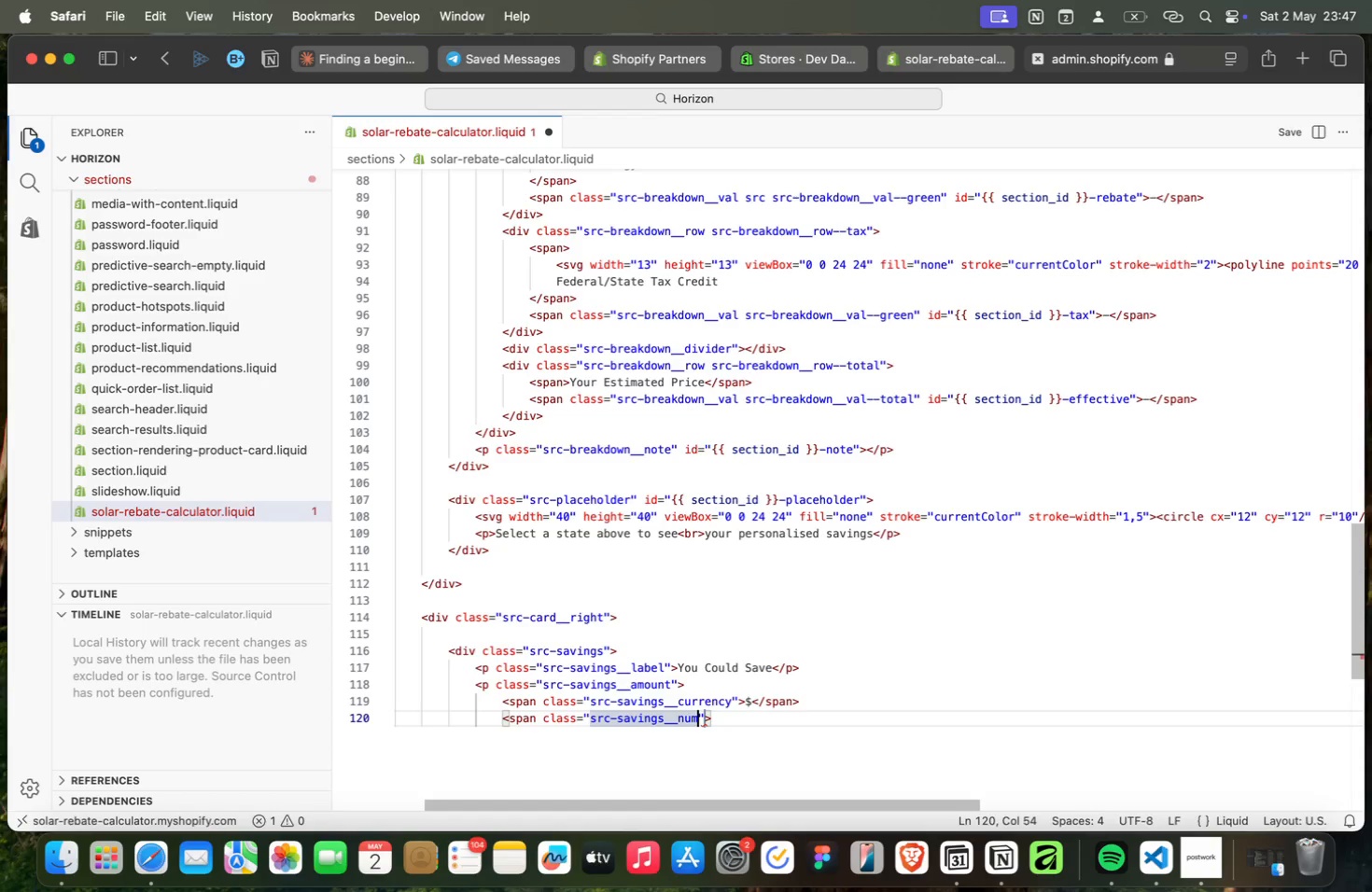 
key(ArrowRight)
 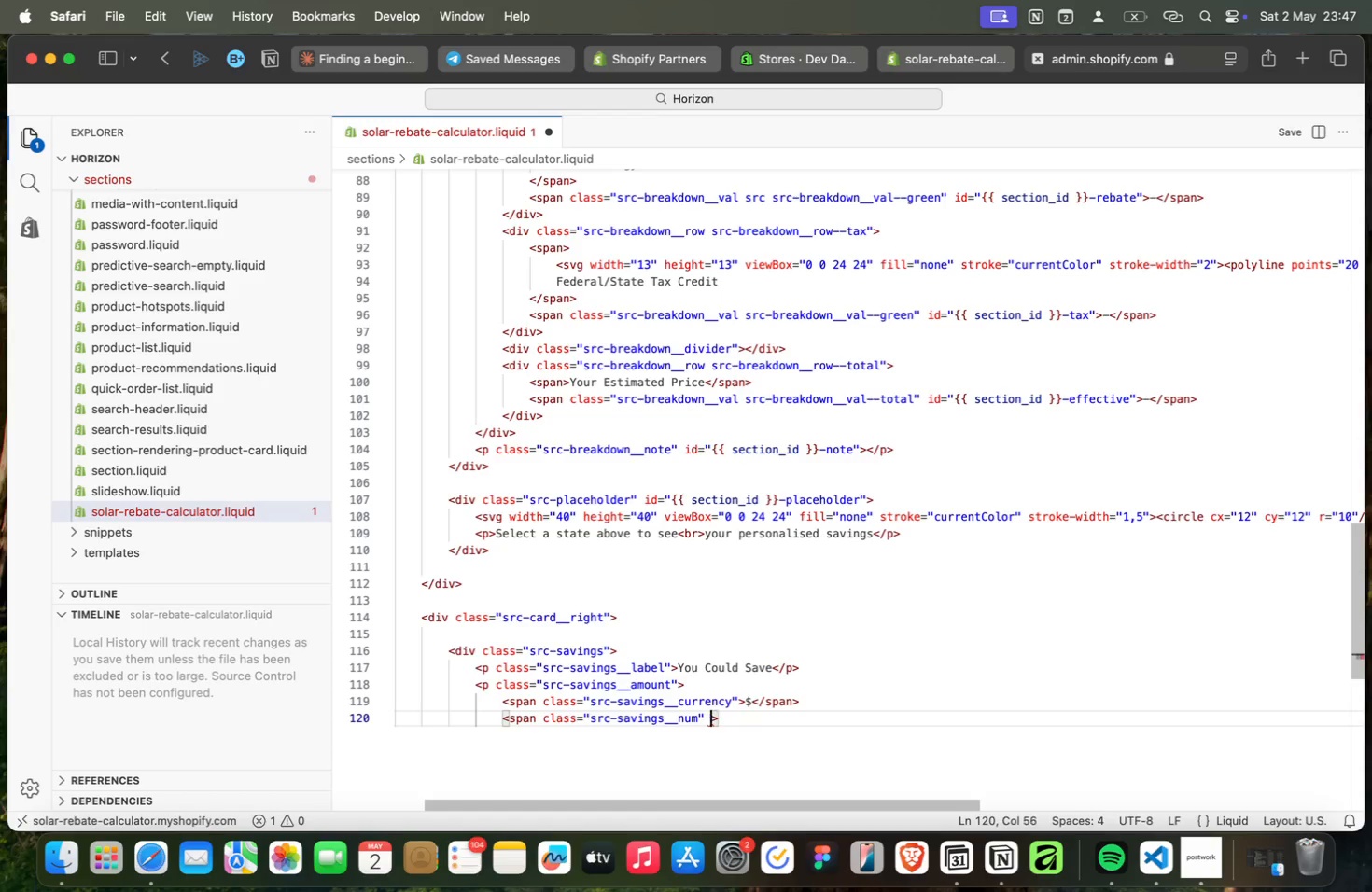 
key(Space)
 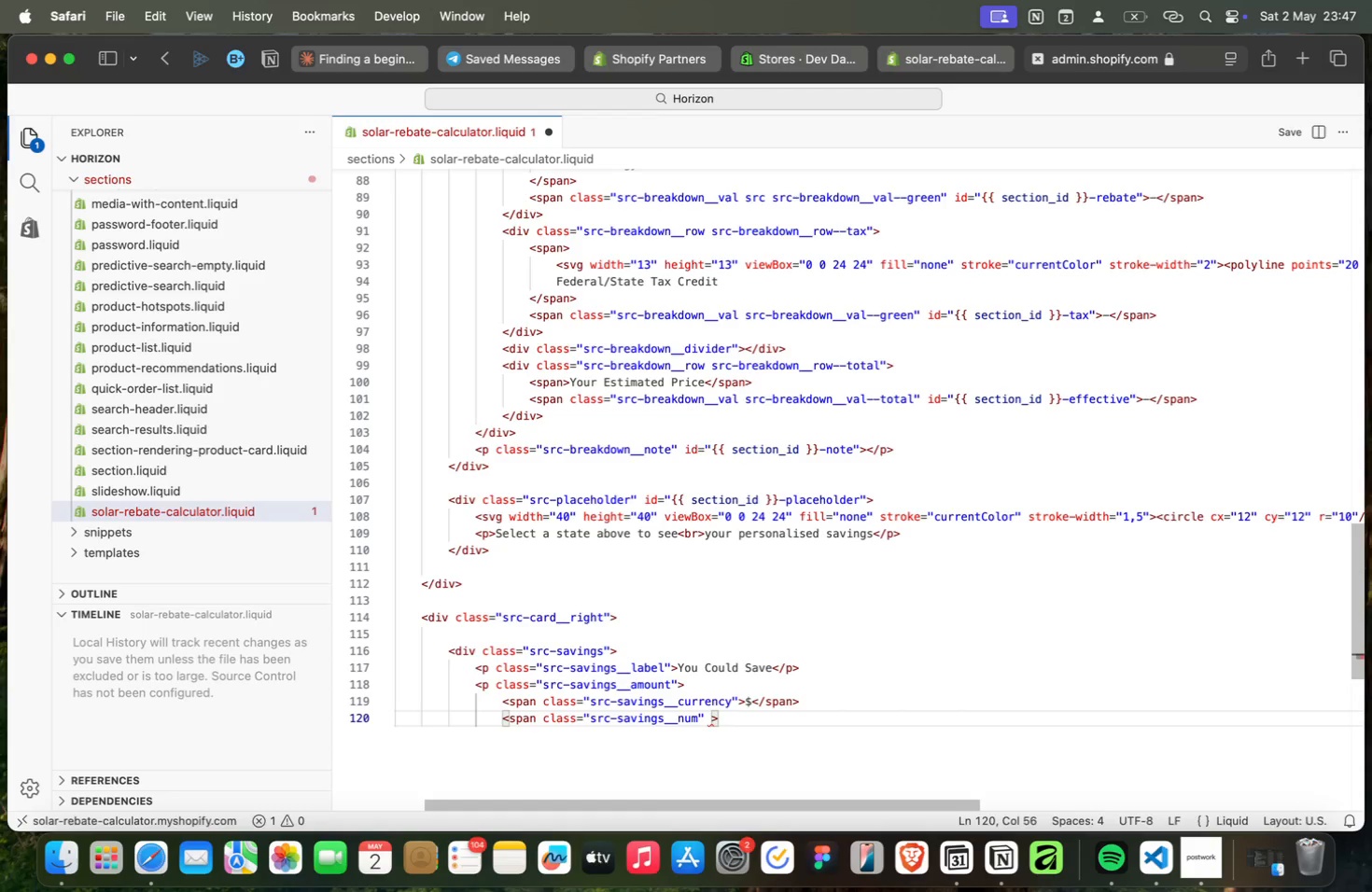 
key(I)
 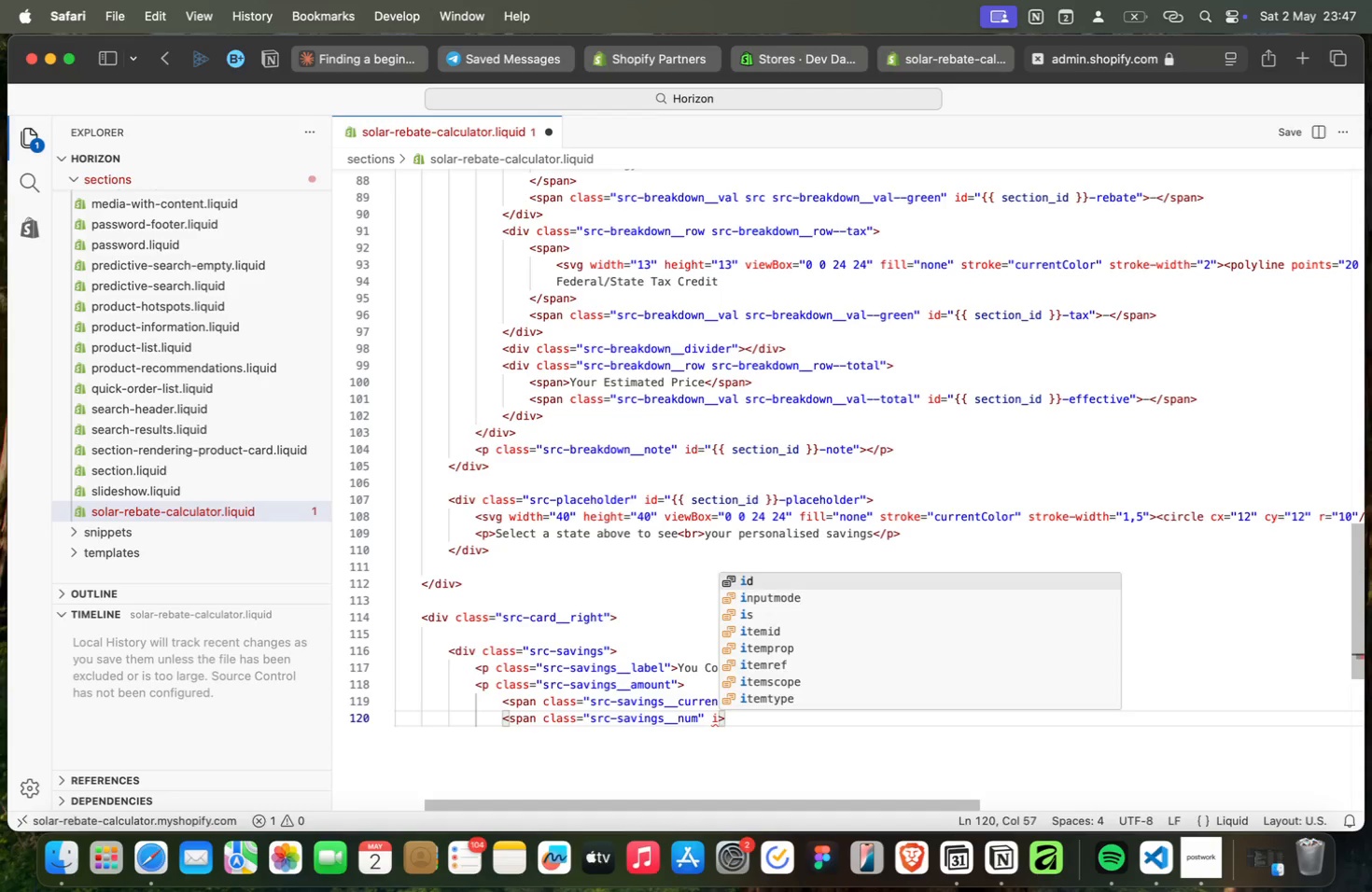 
key(Enter)
 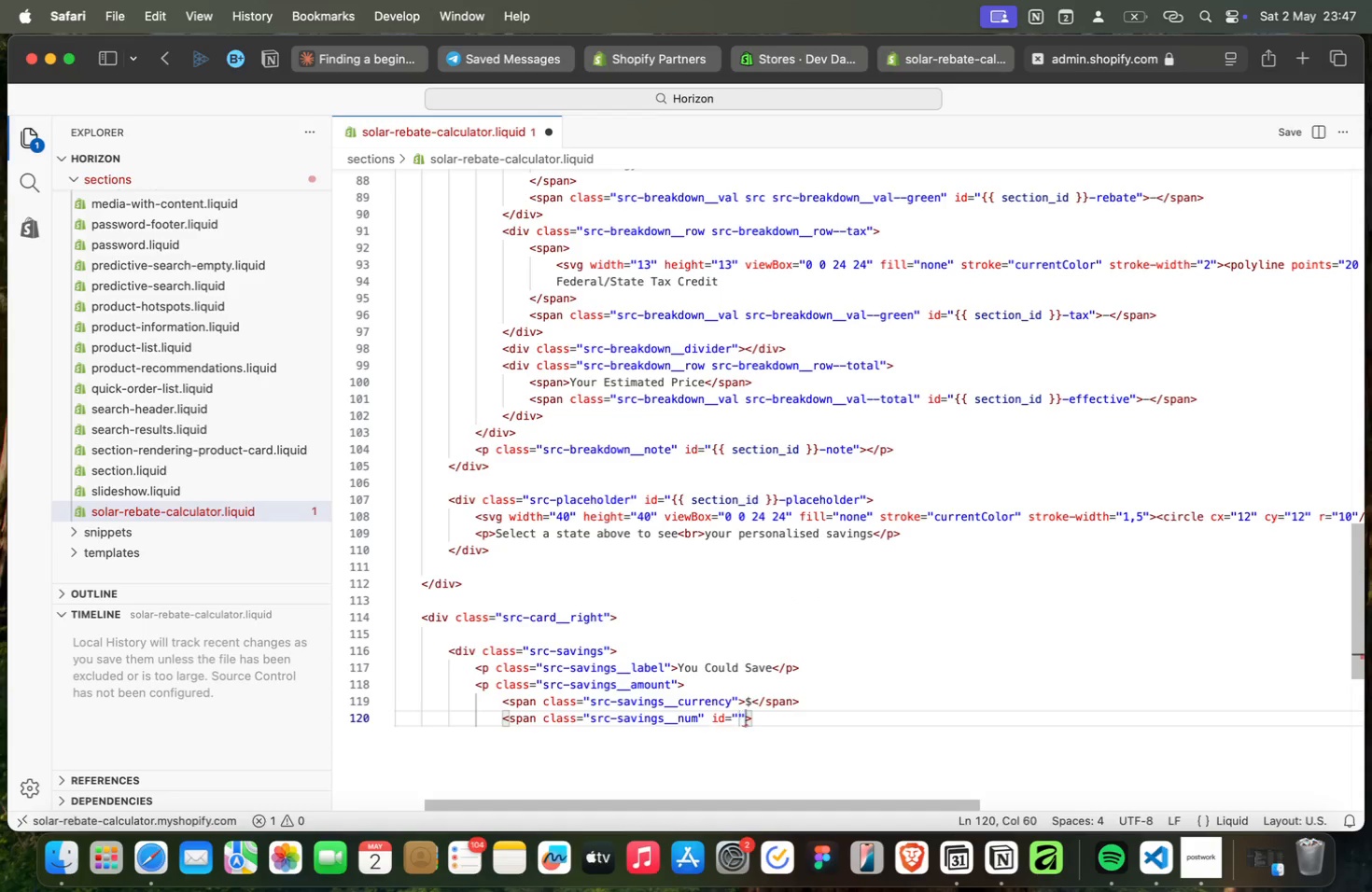 
type({{section_id)
 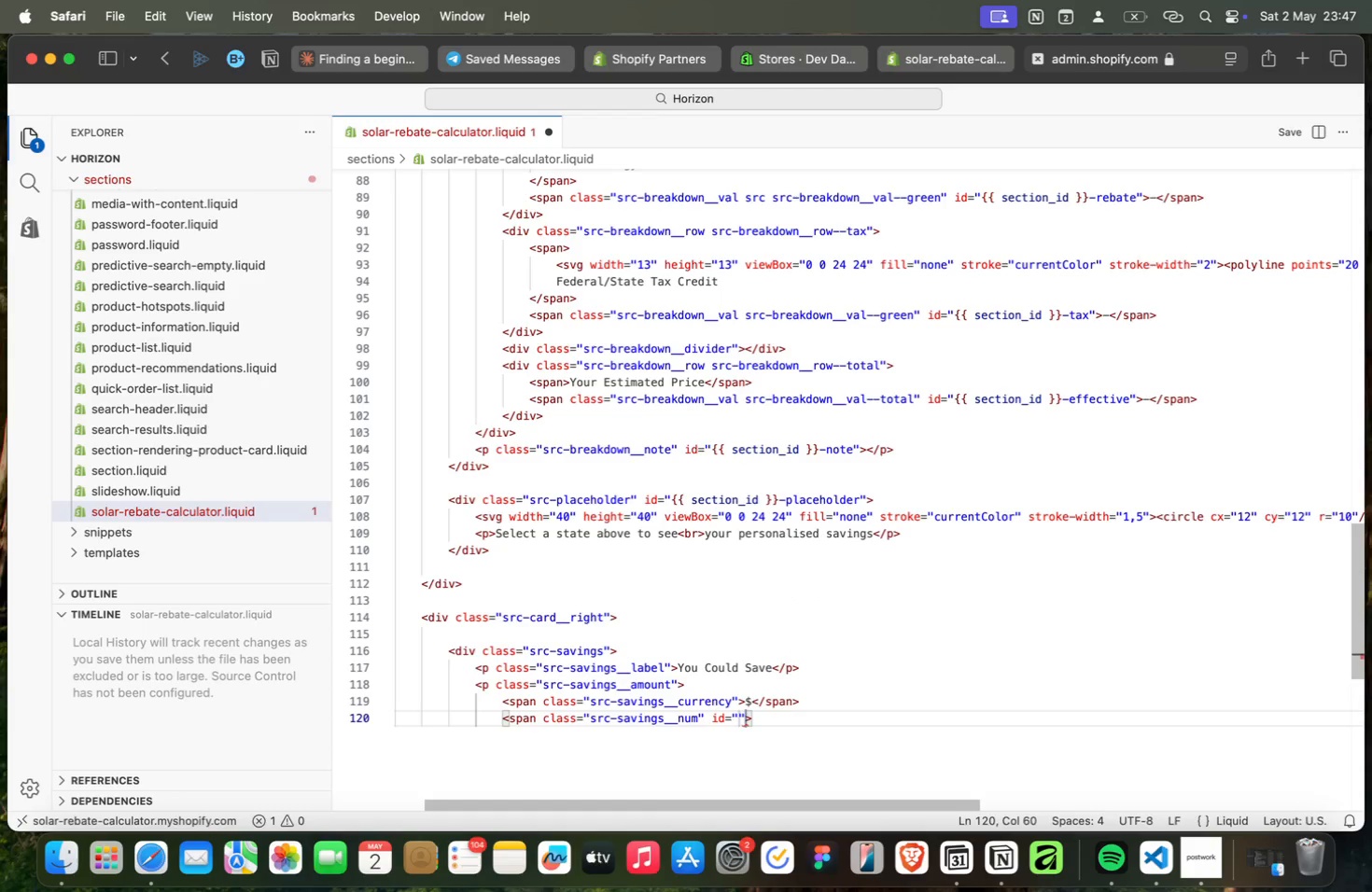 
key(Meta+CommandLeft)
 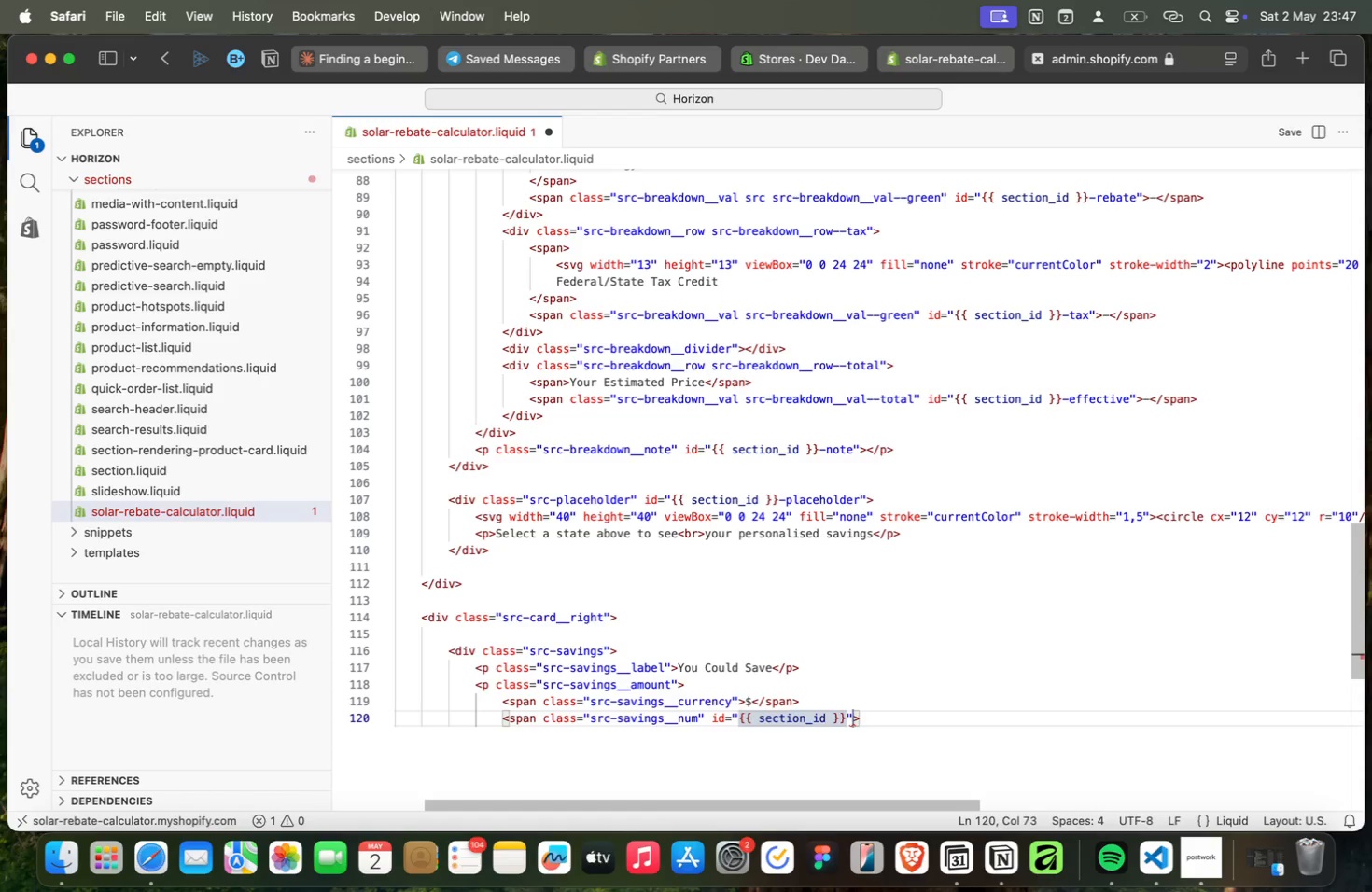 
key(Meta+ArrowRight)
 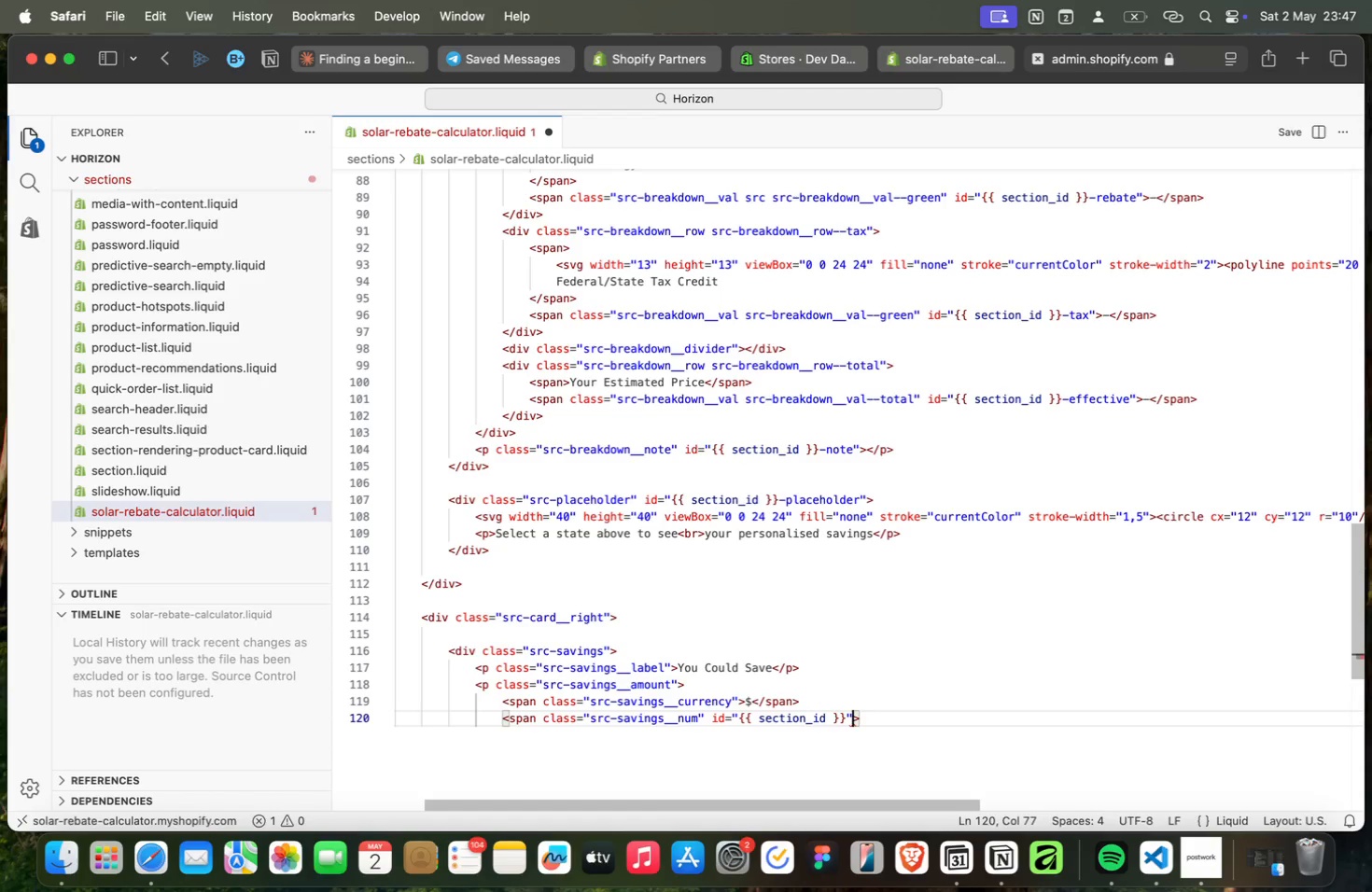 
key(ArrowLeft)
 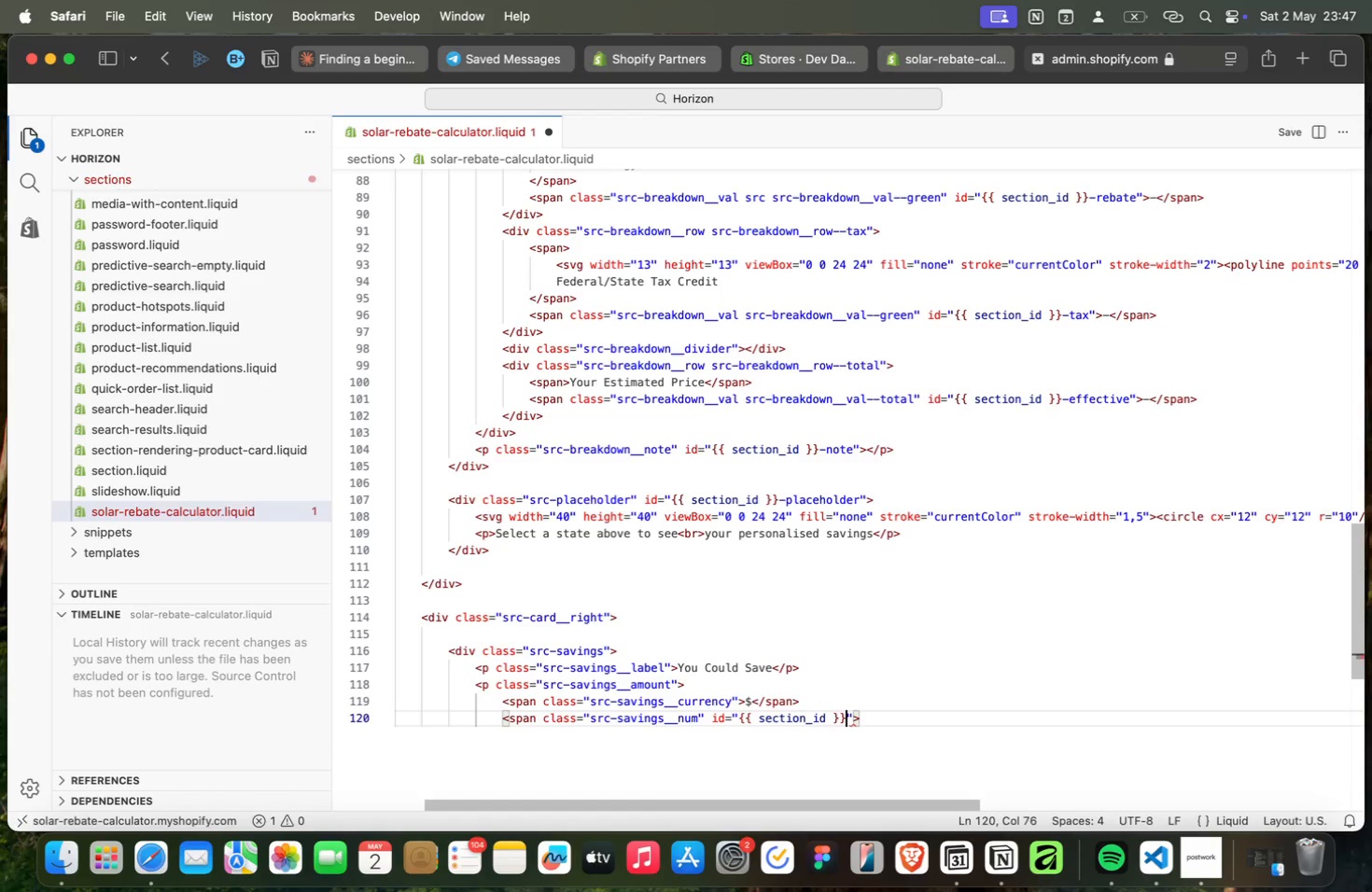 
key(ArrowLeft)
 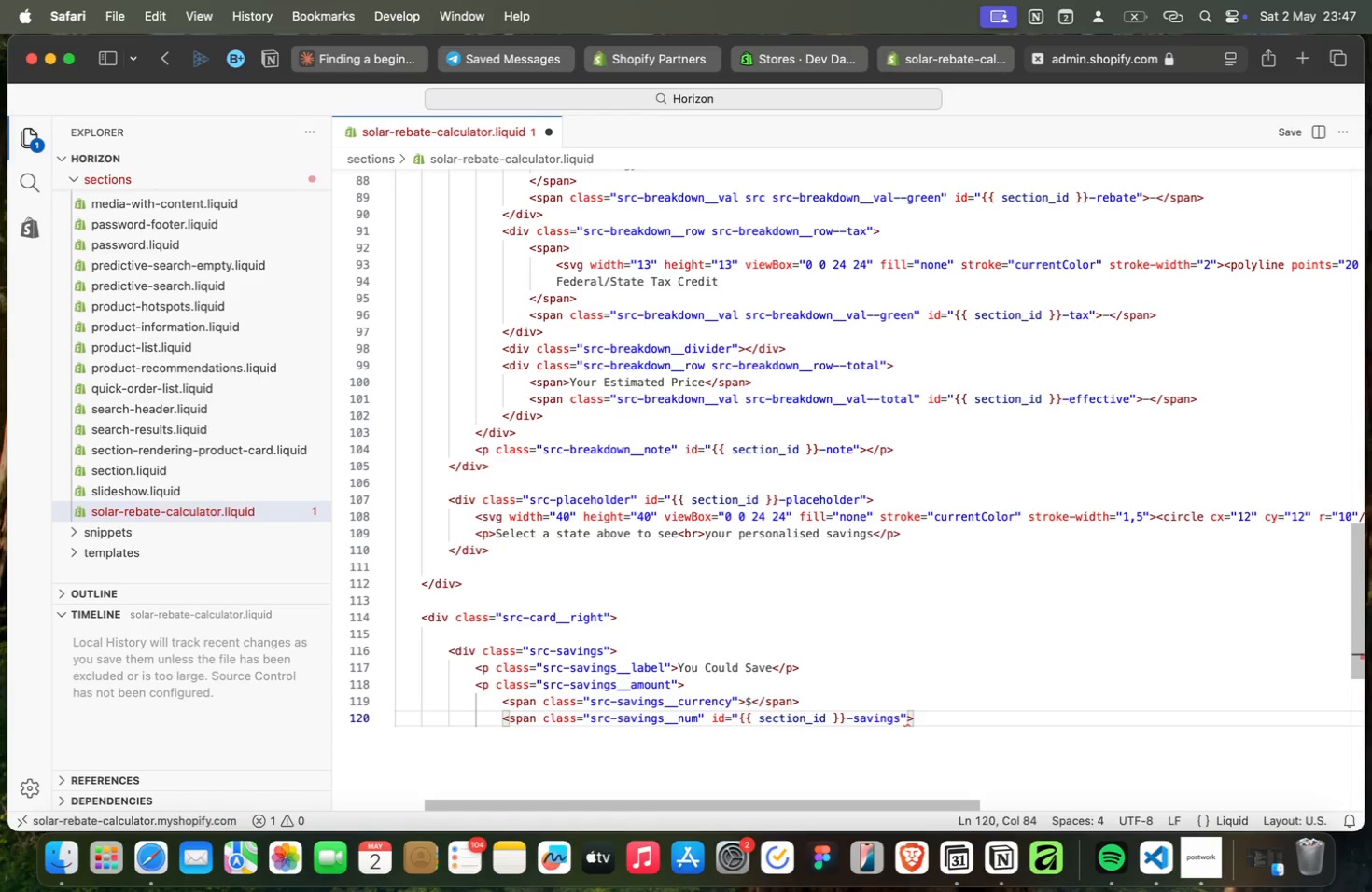 
type(-savings-num)
 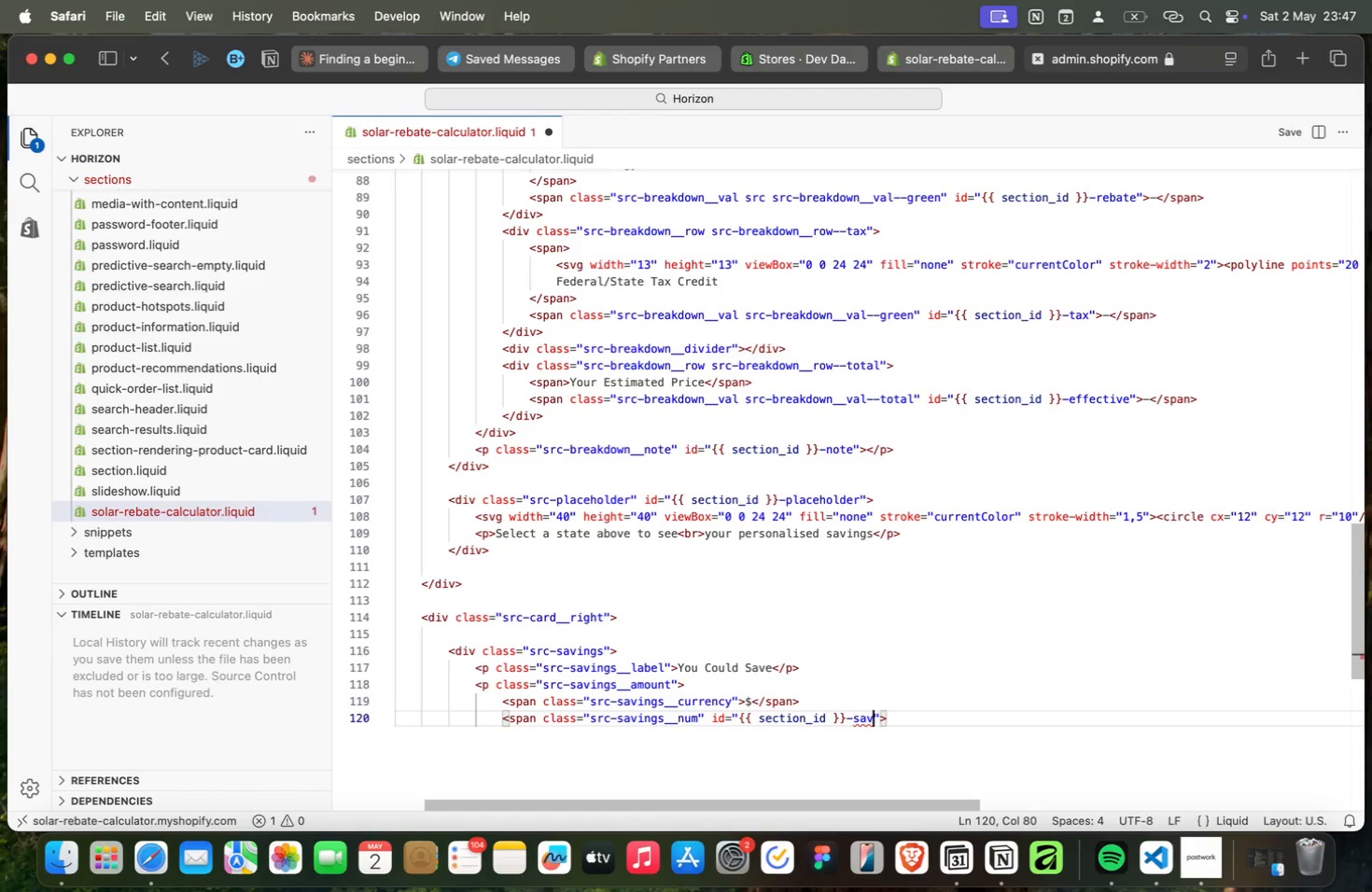 
key(ArrowRight)
 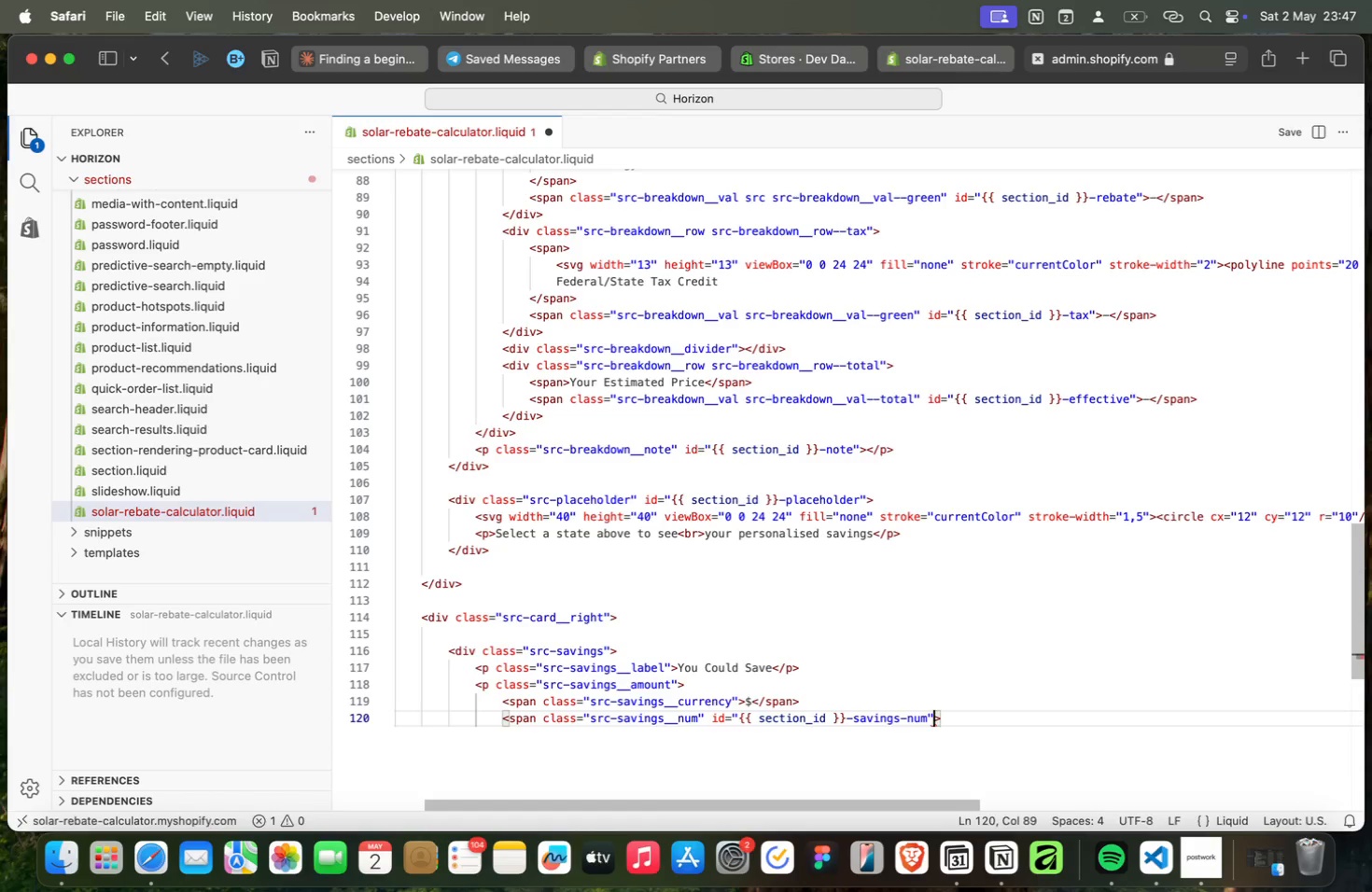 
key(ArrowRight)
 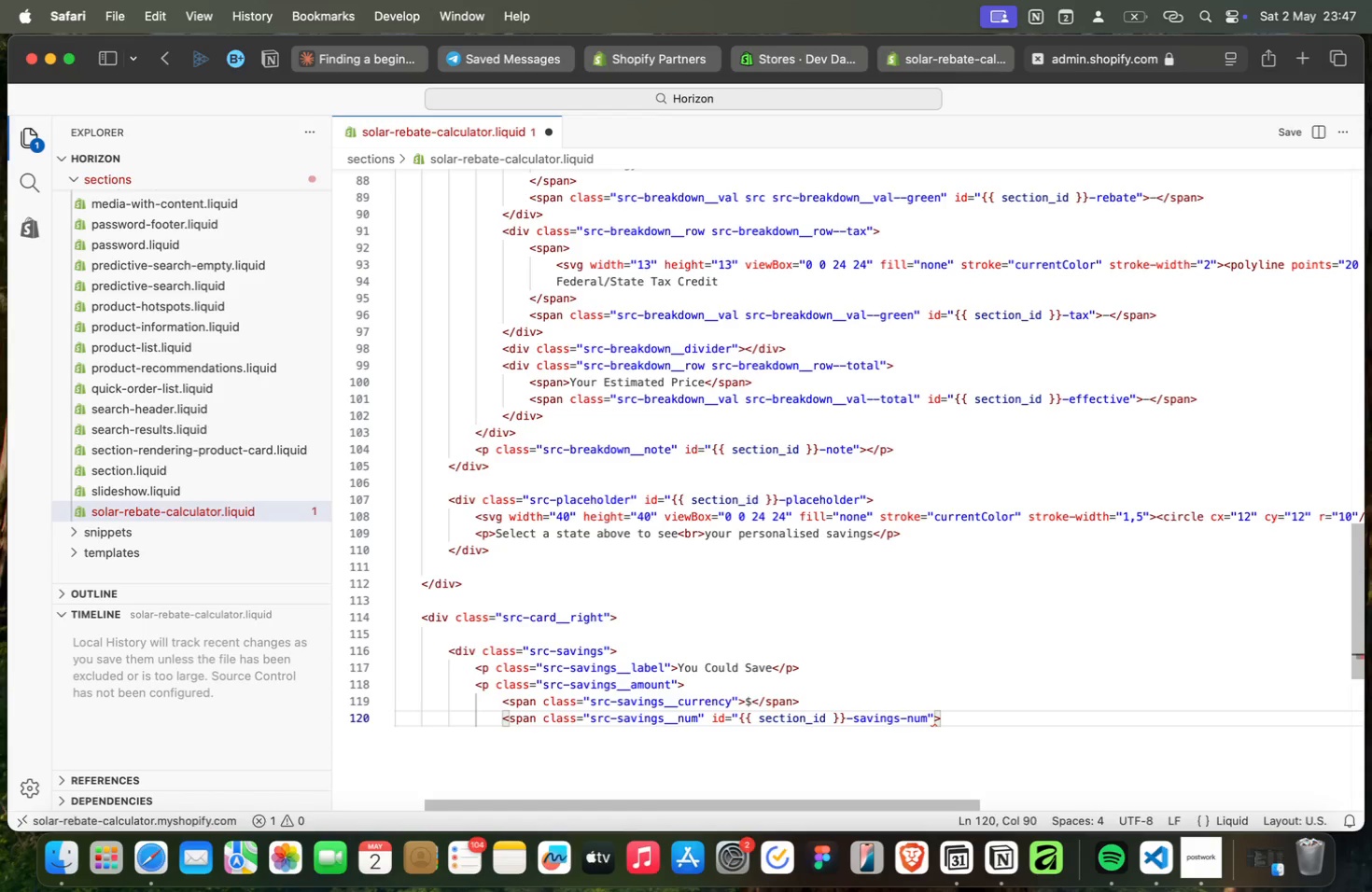 
key(0)
 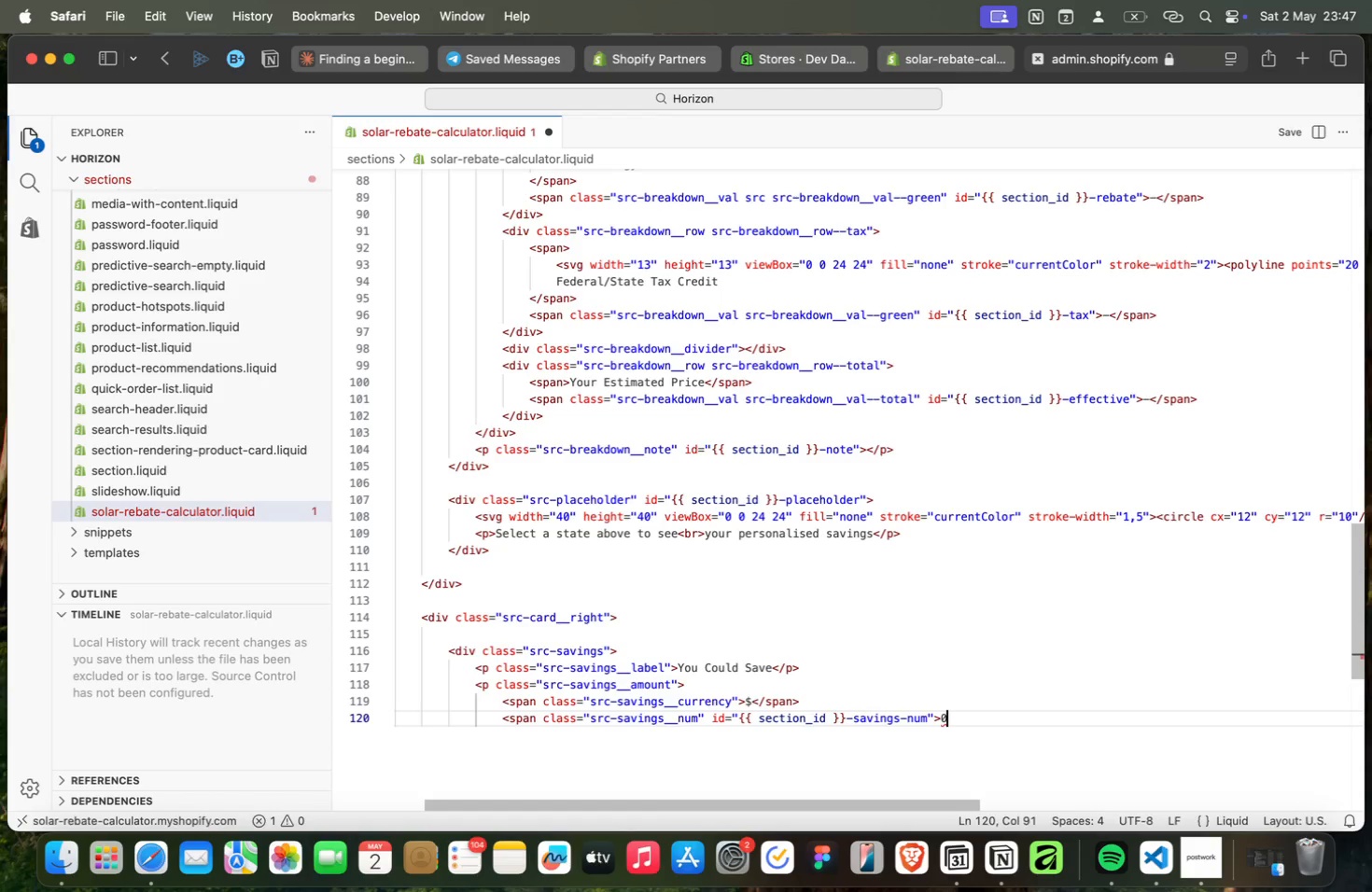 
key(Shift+Comma)
 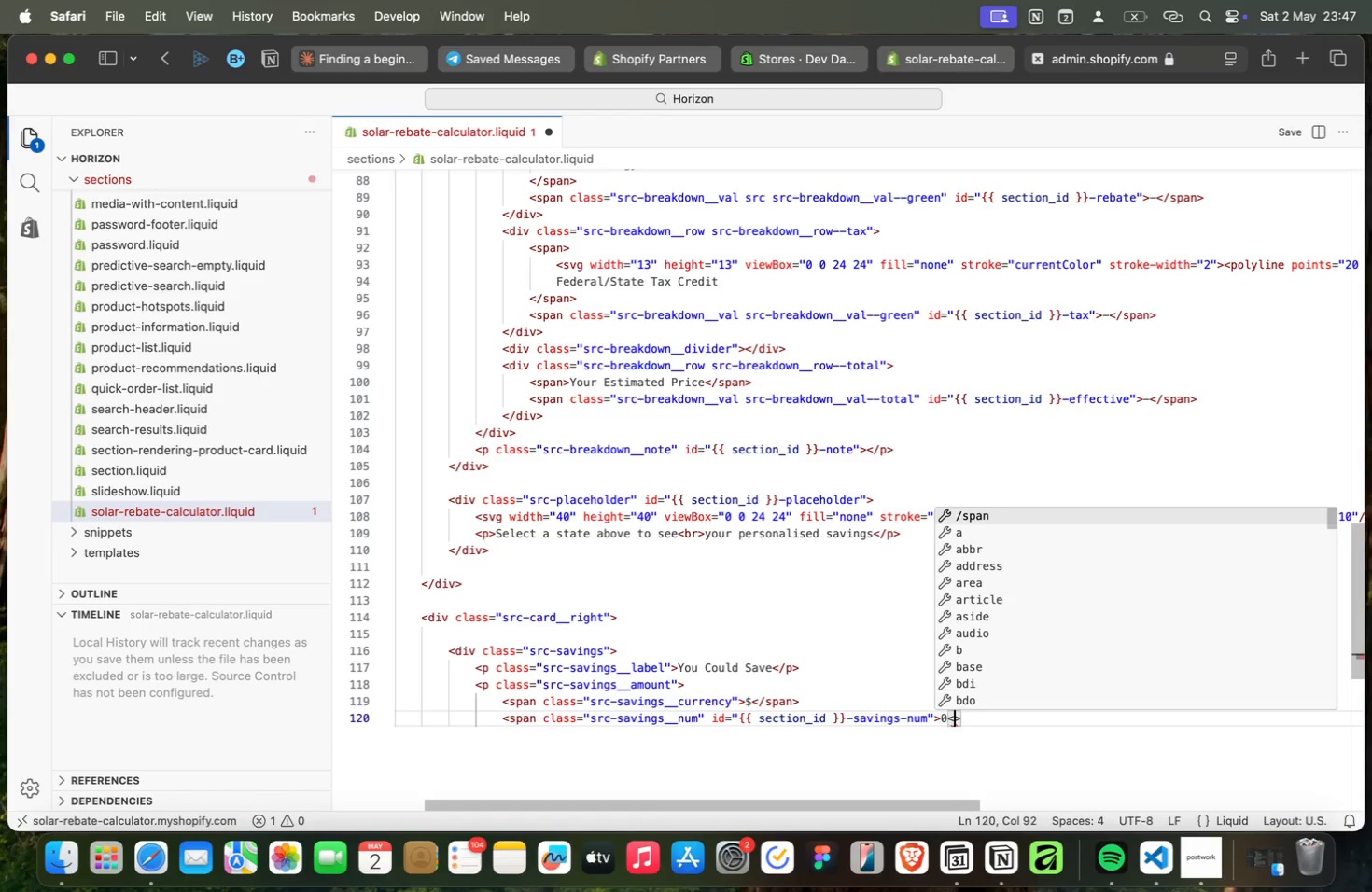 
key(Enter)
 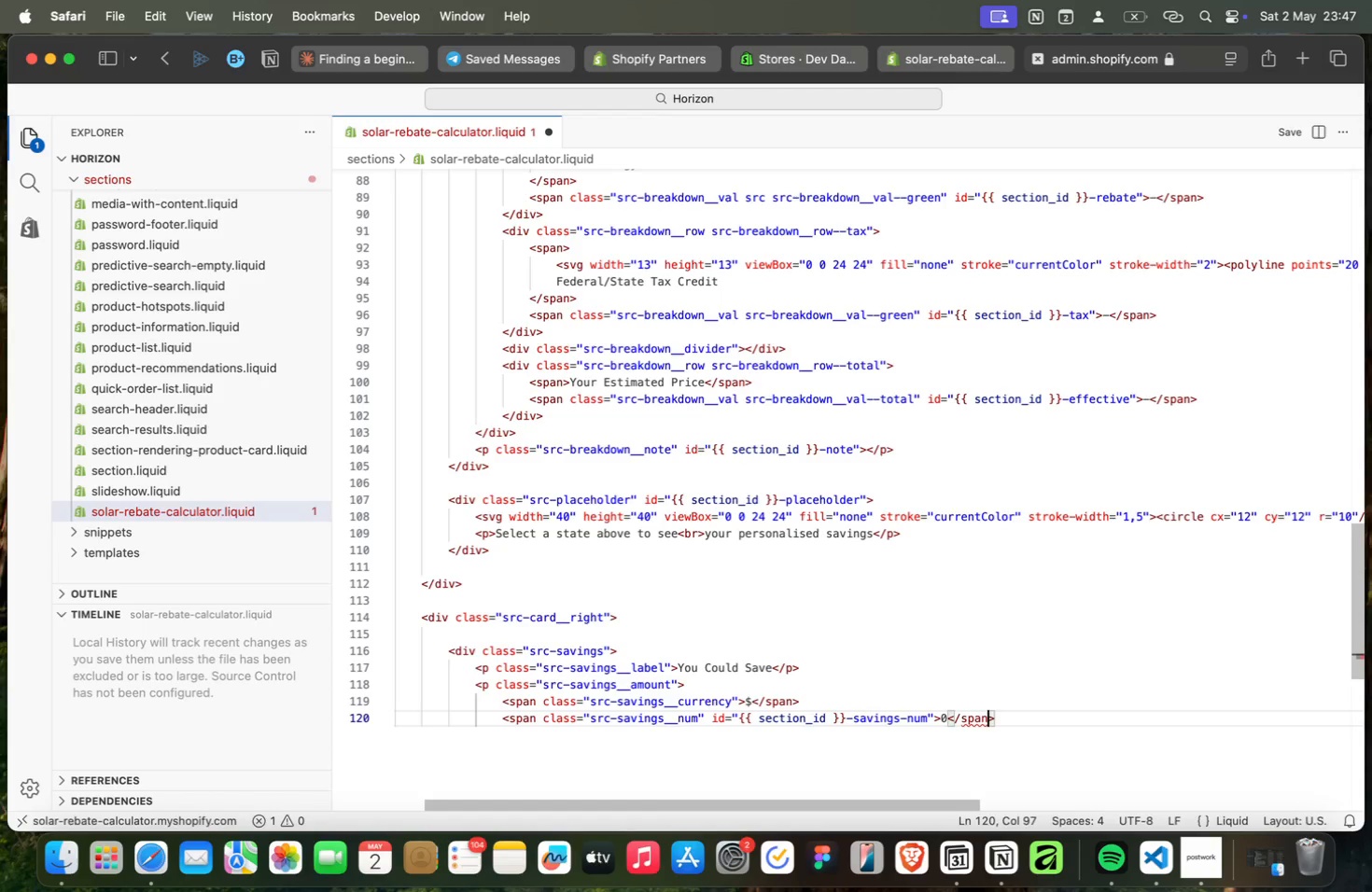 
key(ArrowRight)
 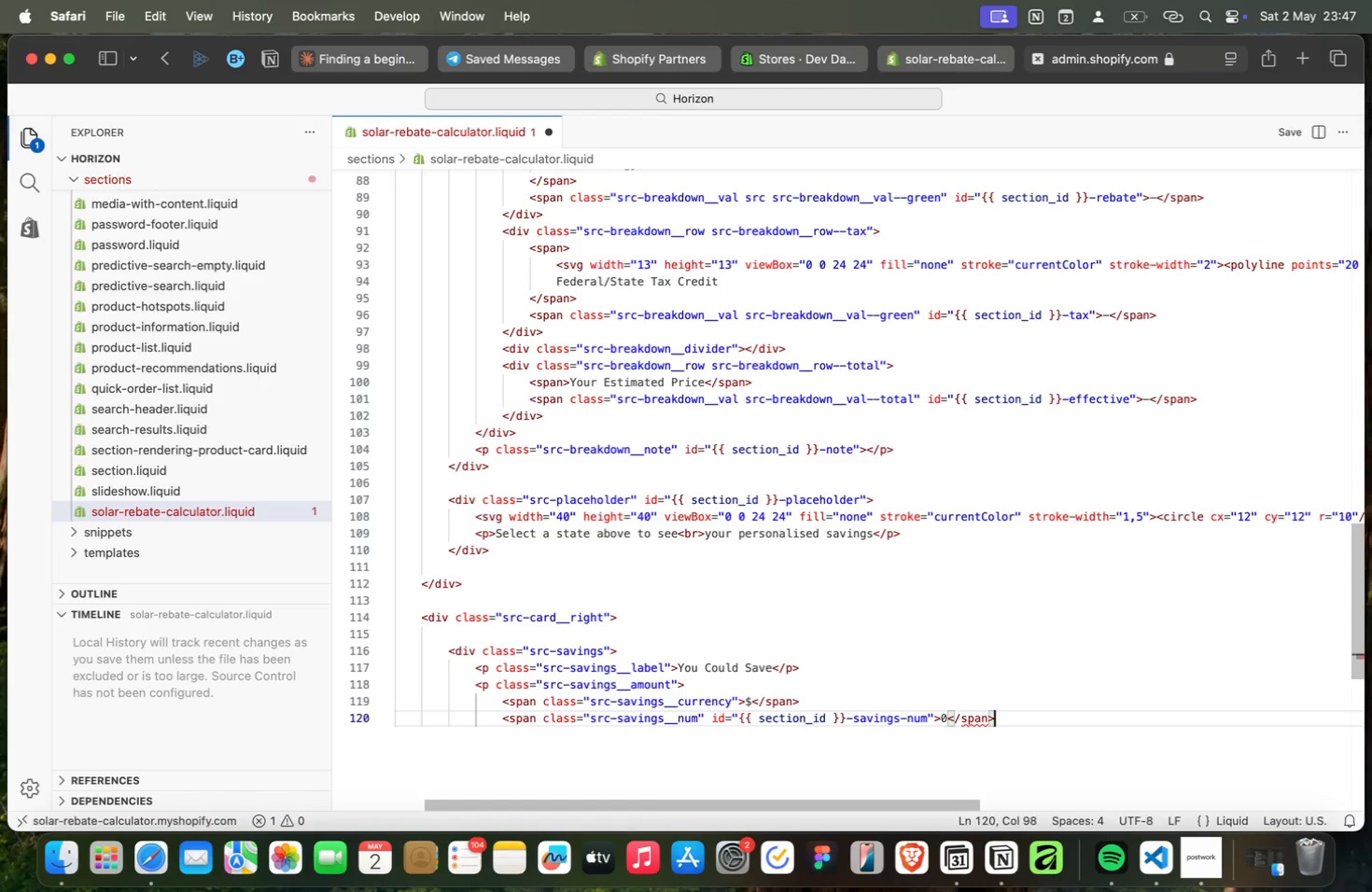 
key(Enter)
 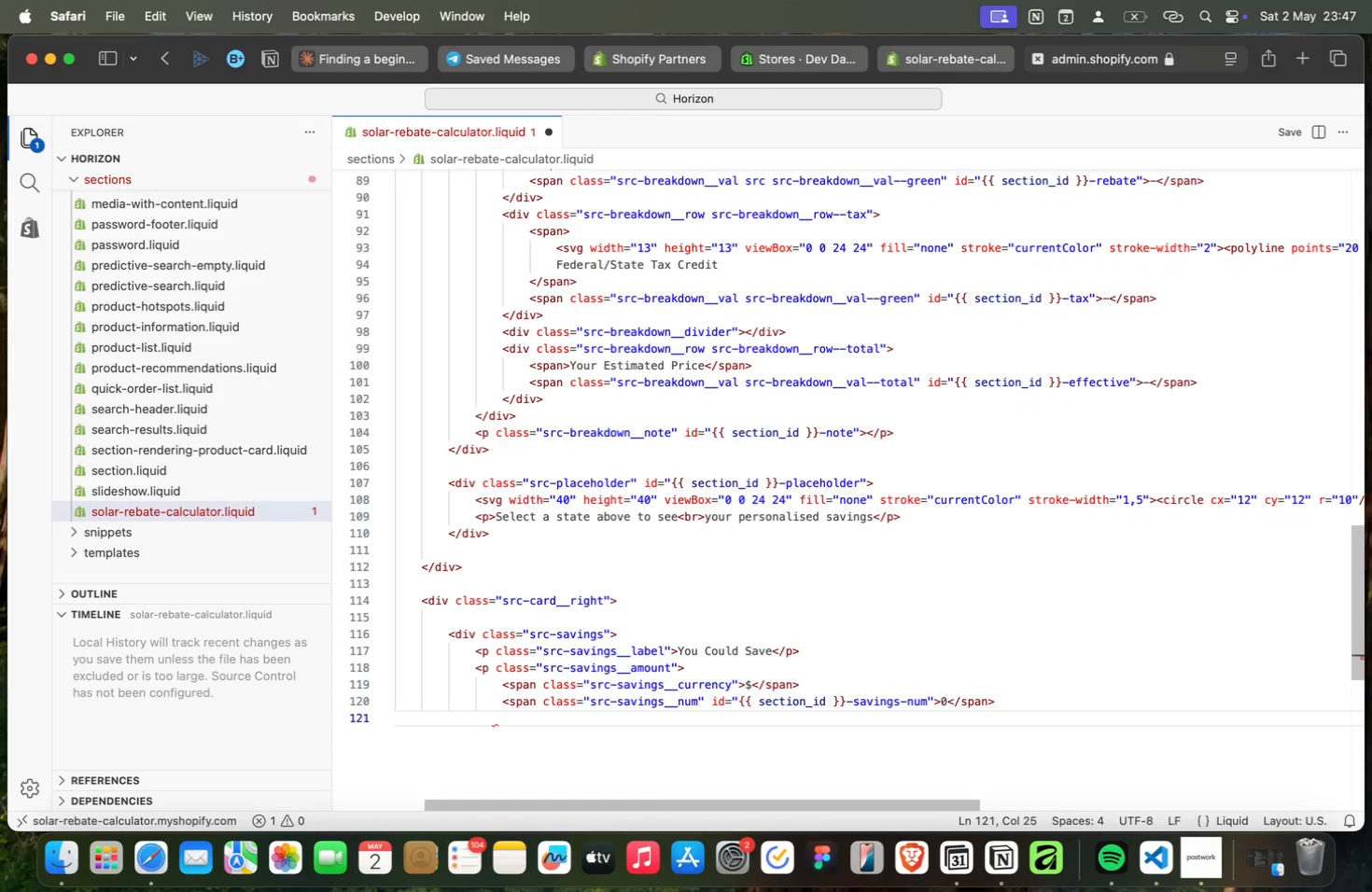 
key(Backspace)
 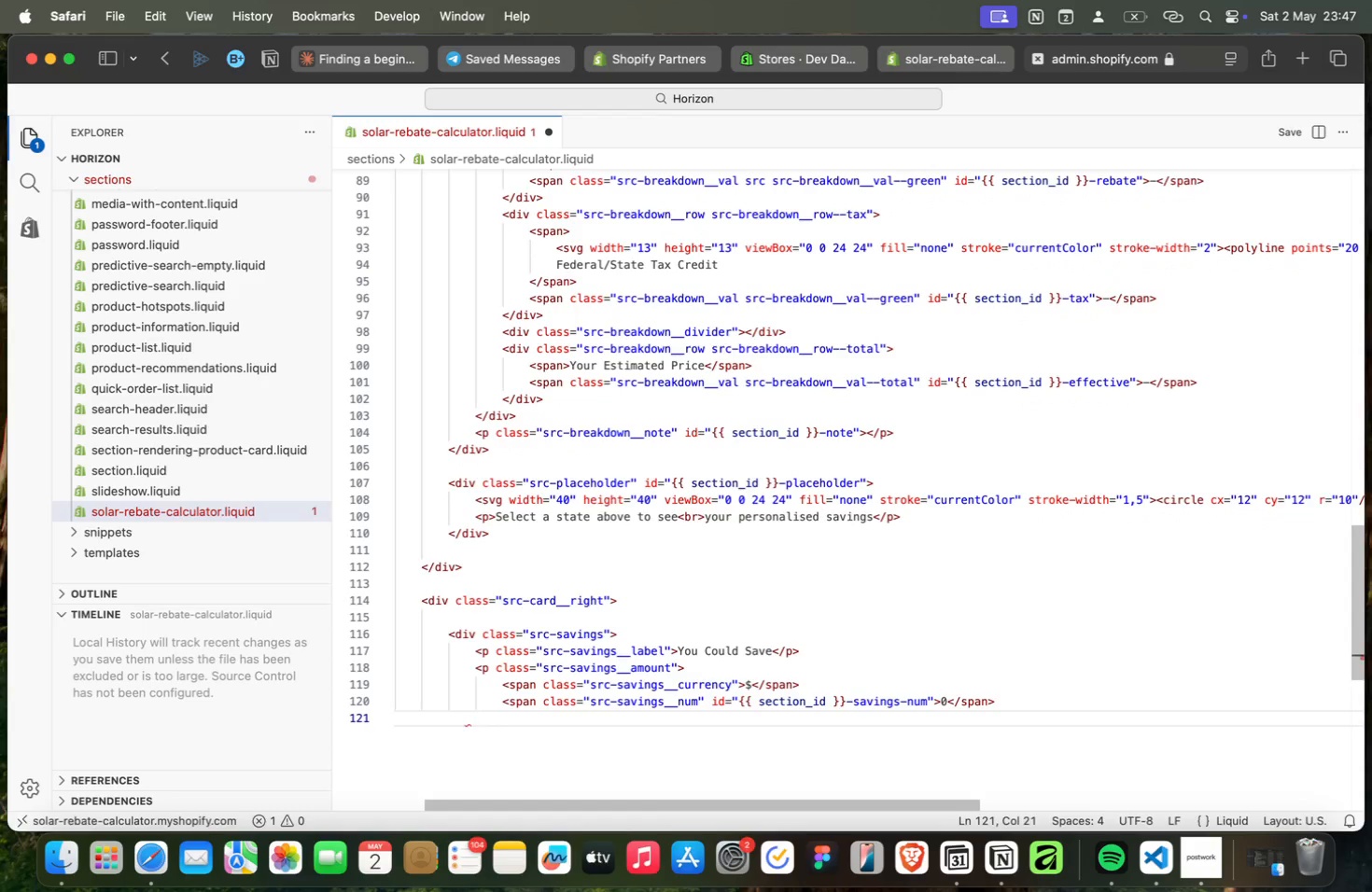 
key(Shift+Comma)
 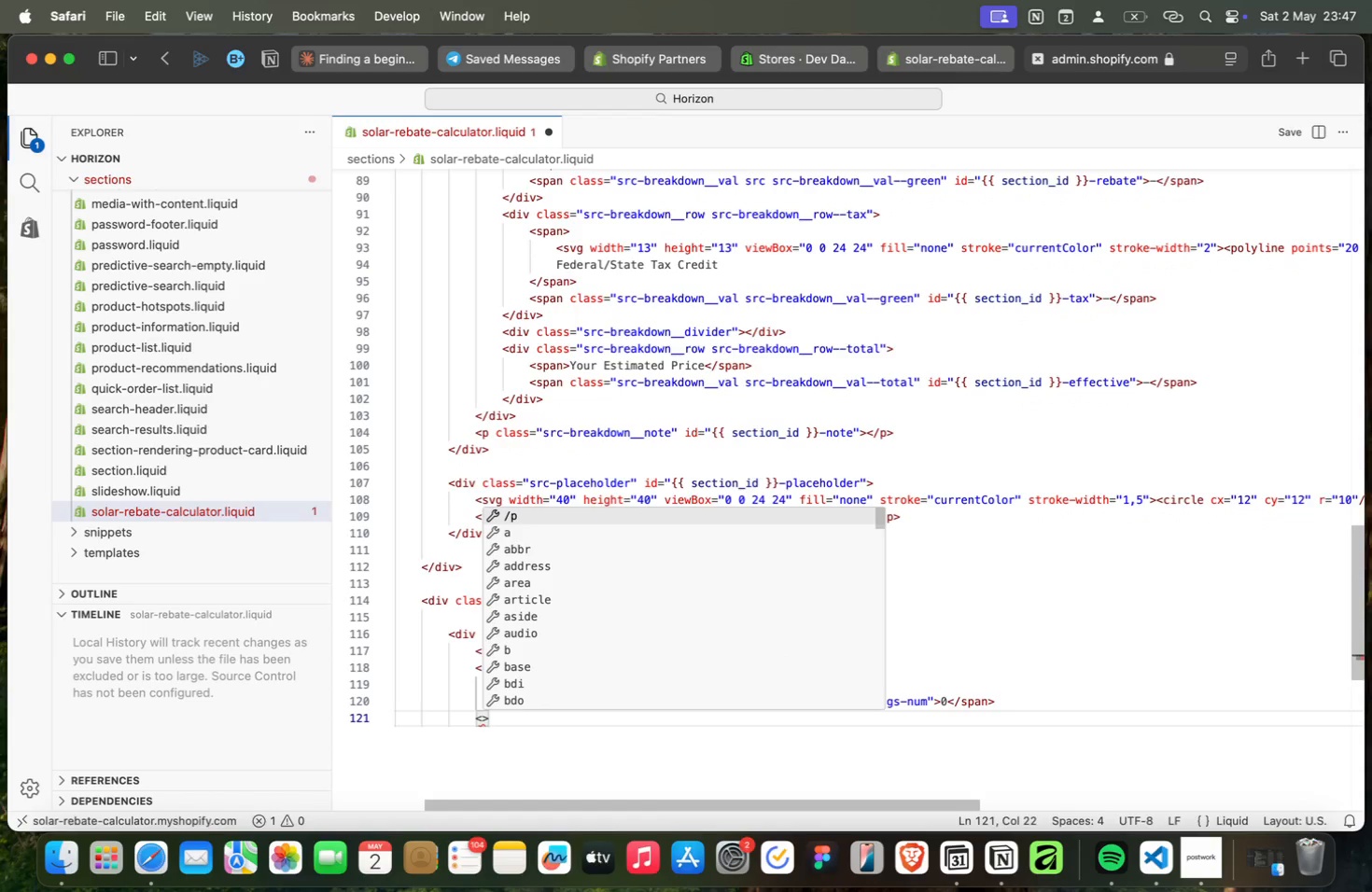 
key(Enter)
 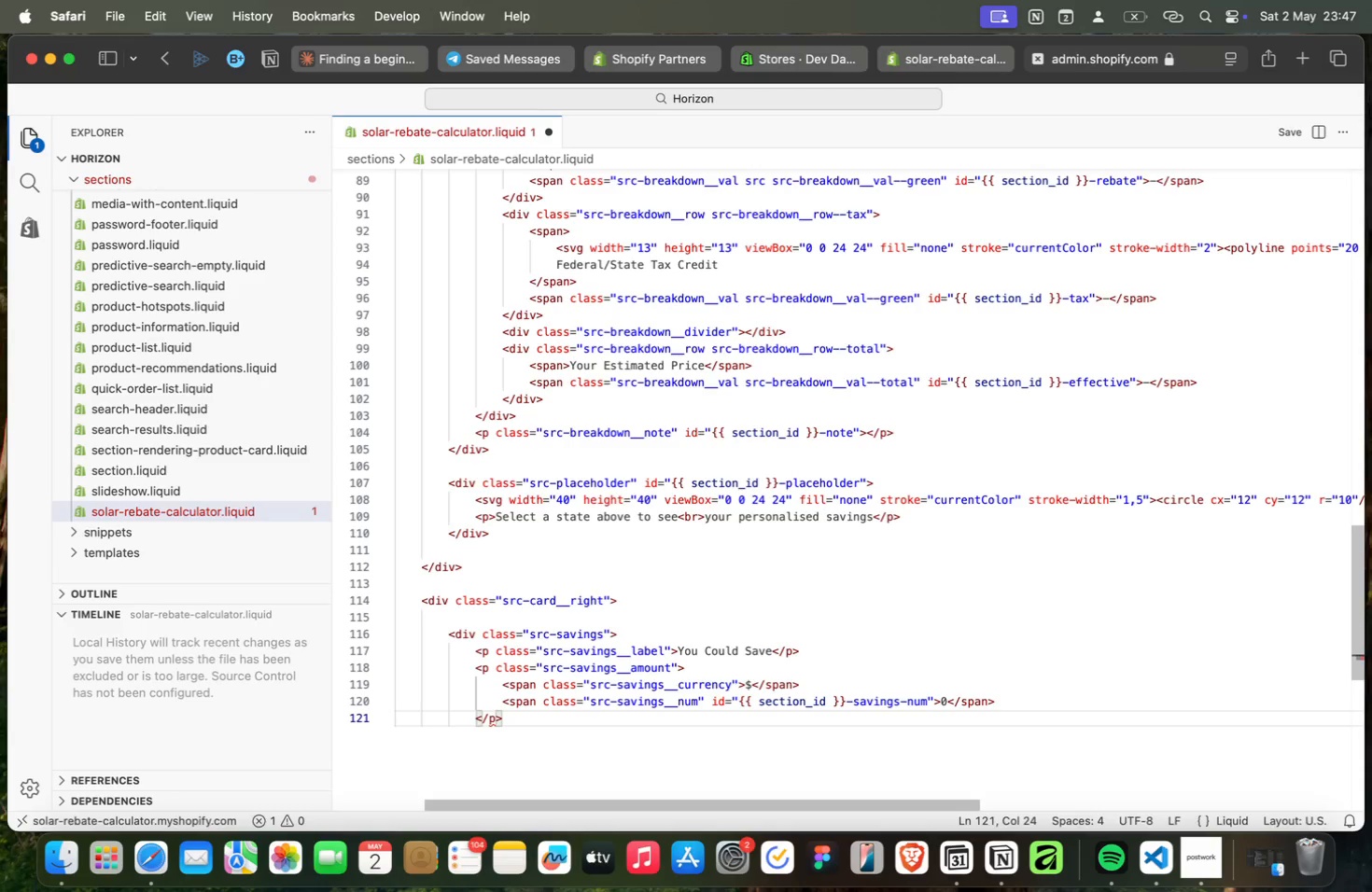 
key(Meta+ArrowRight)
 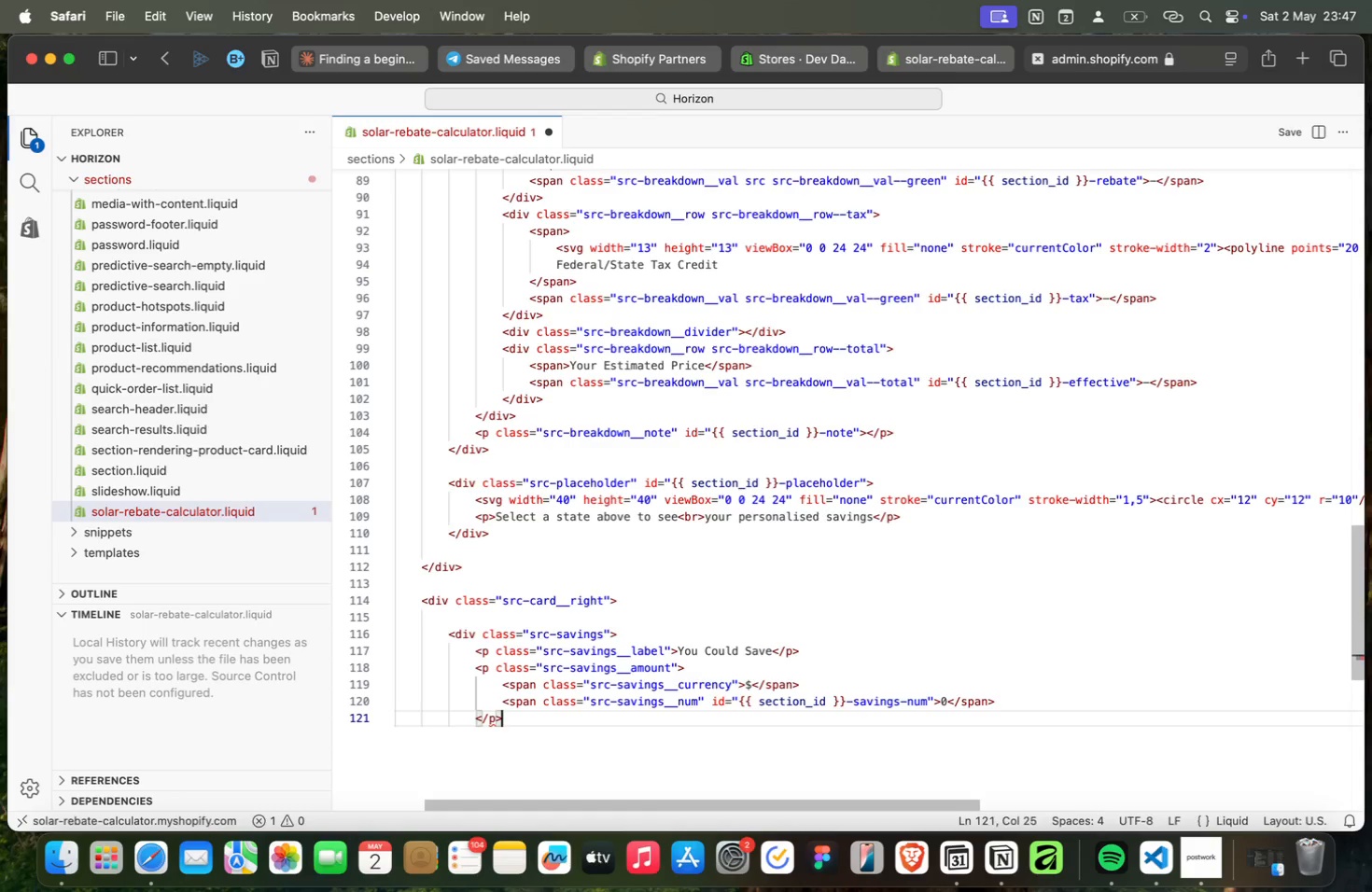 
key(Enter)
 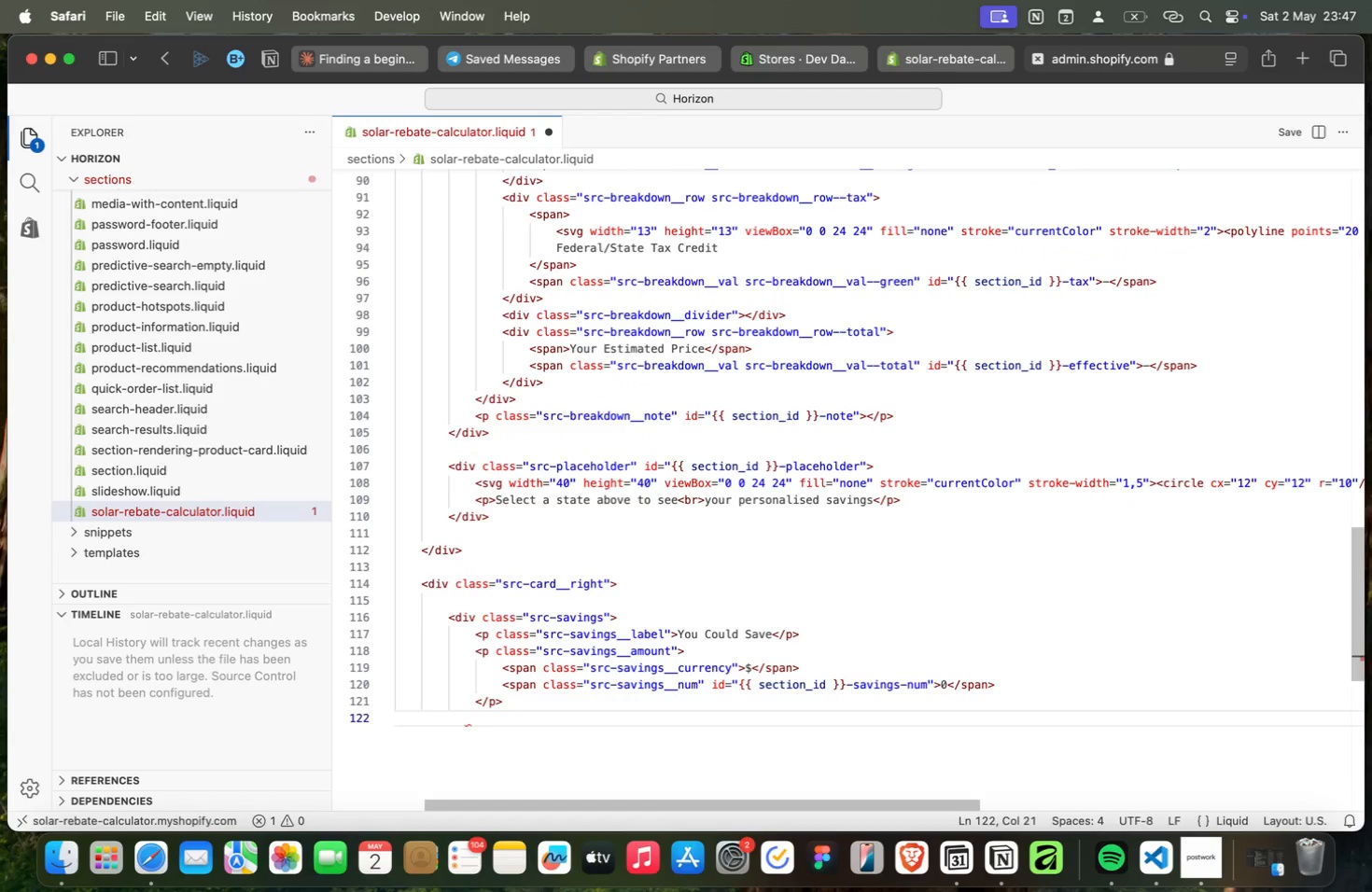 
key(Shift+Comma)
 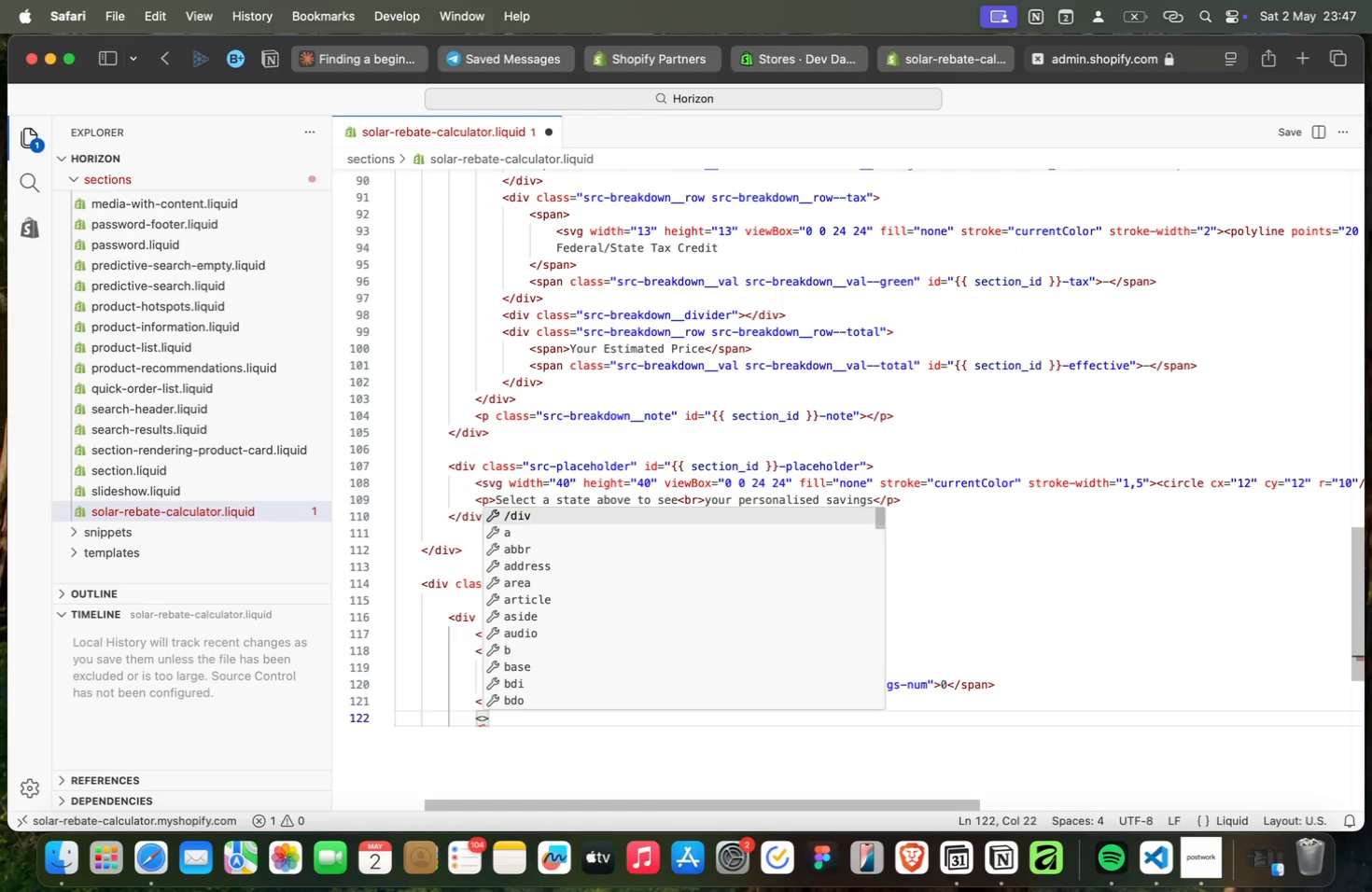 
key(P)
 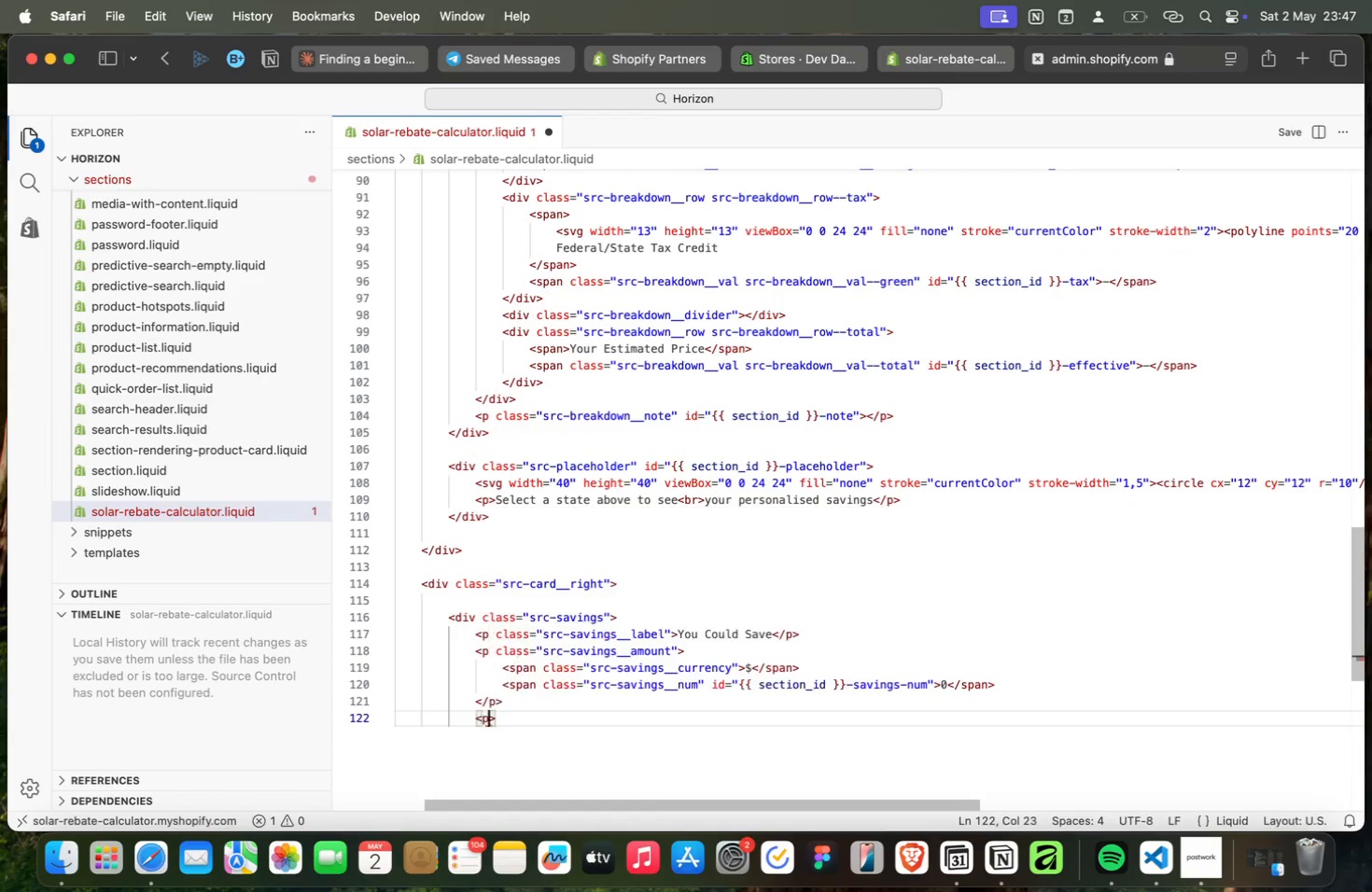 
key(Enter)
 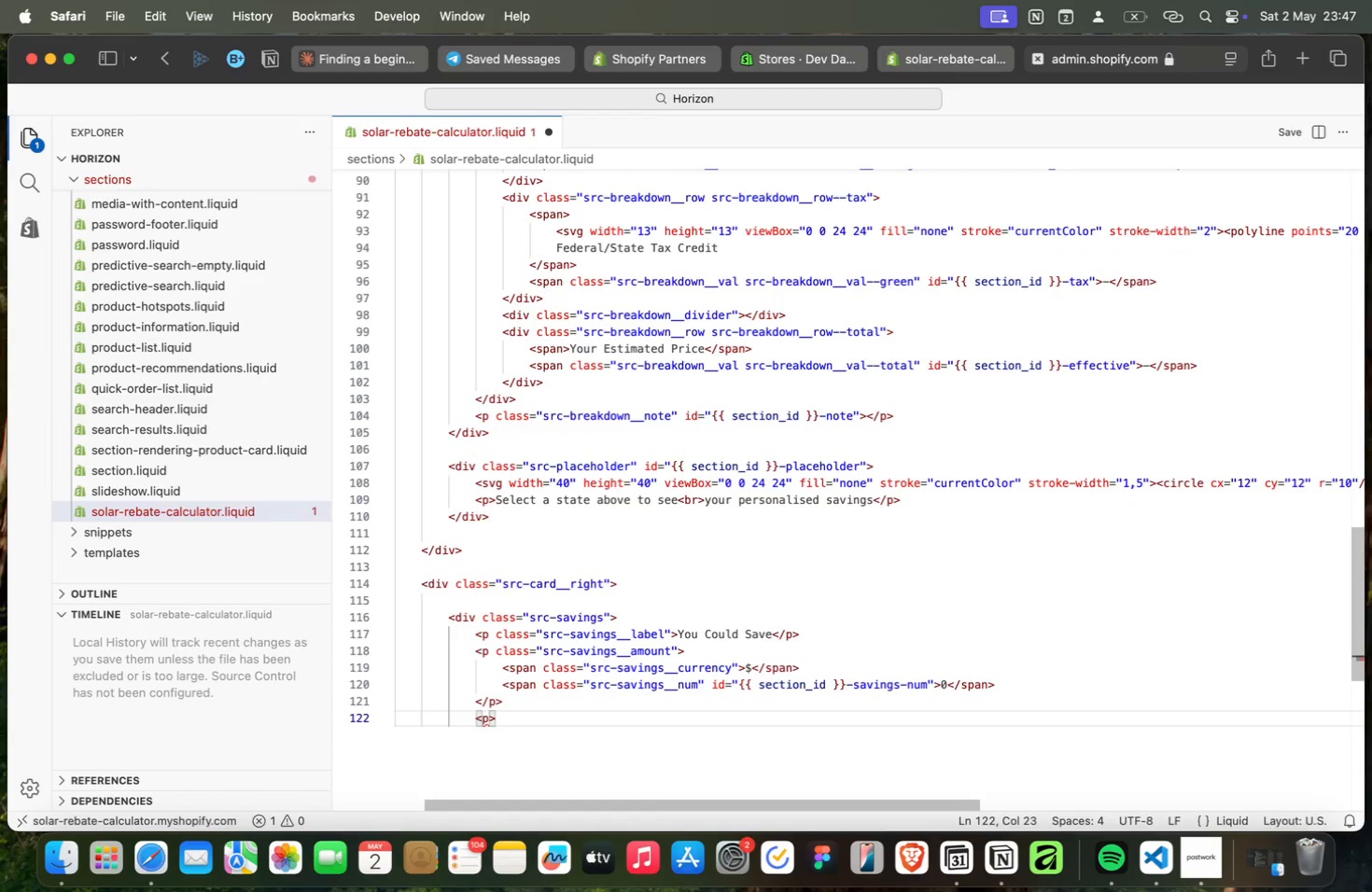 
key(Space)
 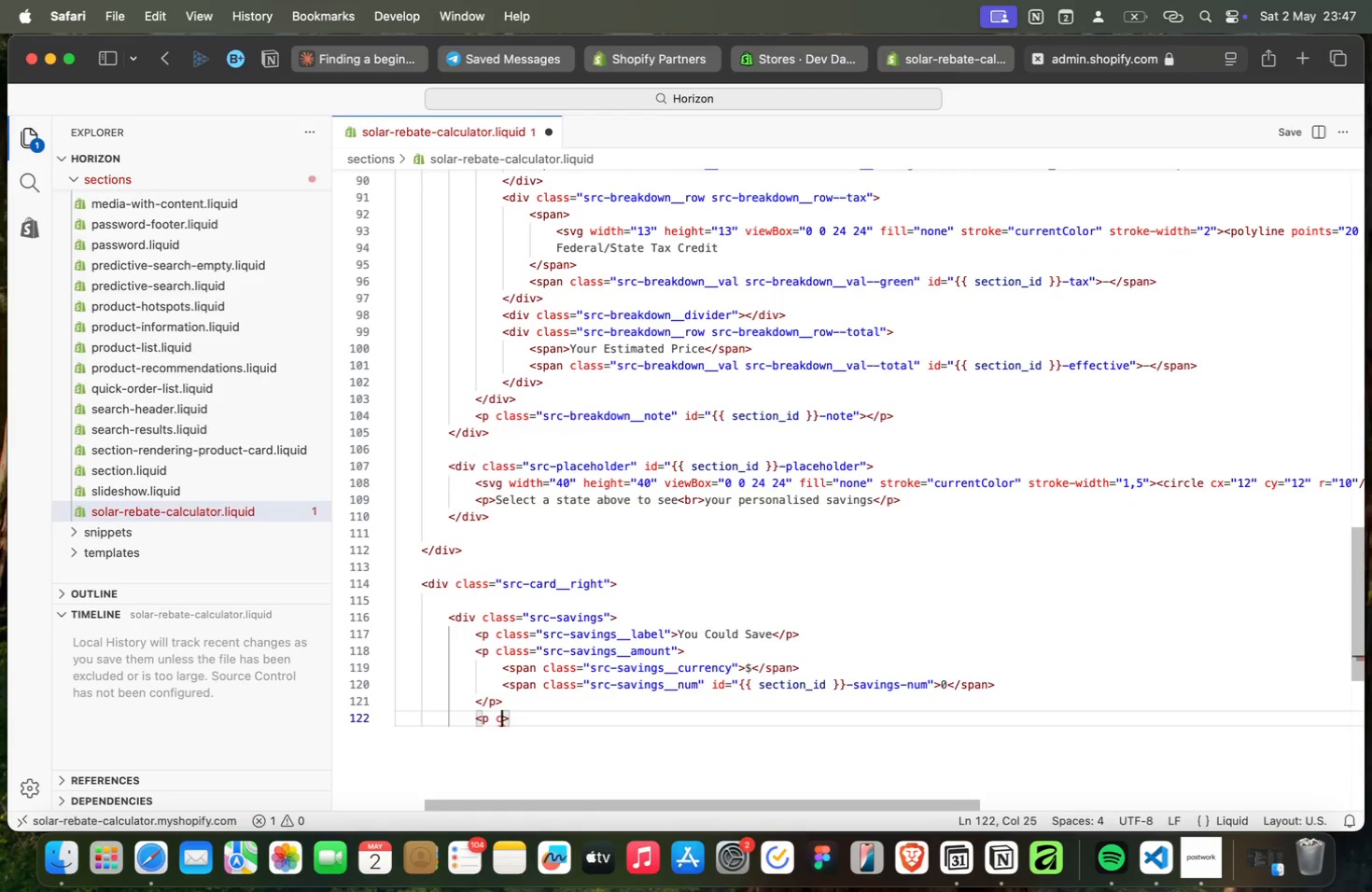 
key(C)
 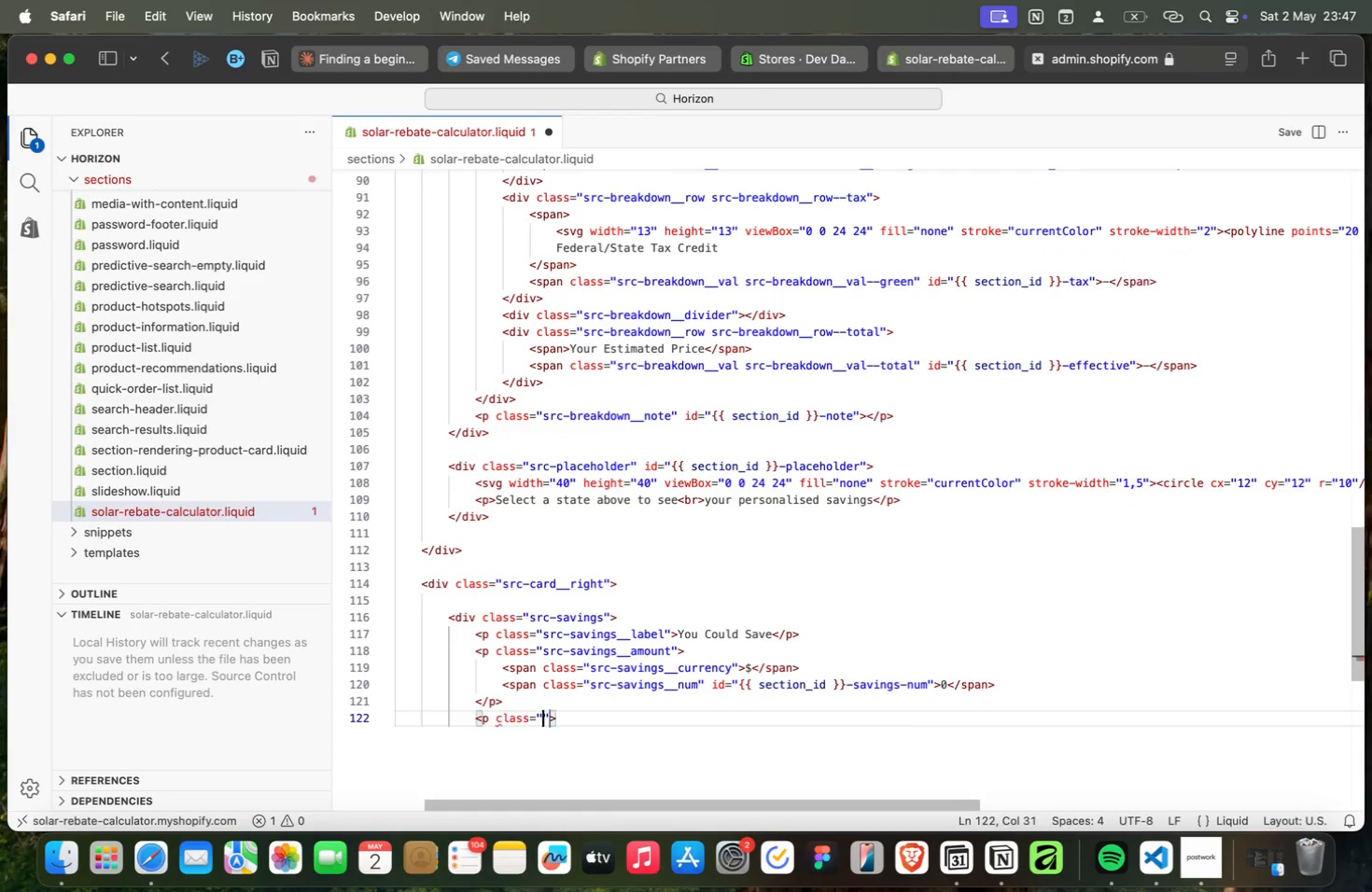 
key(Enter)
 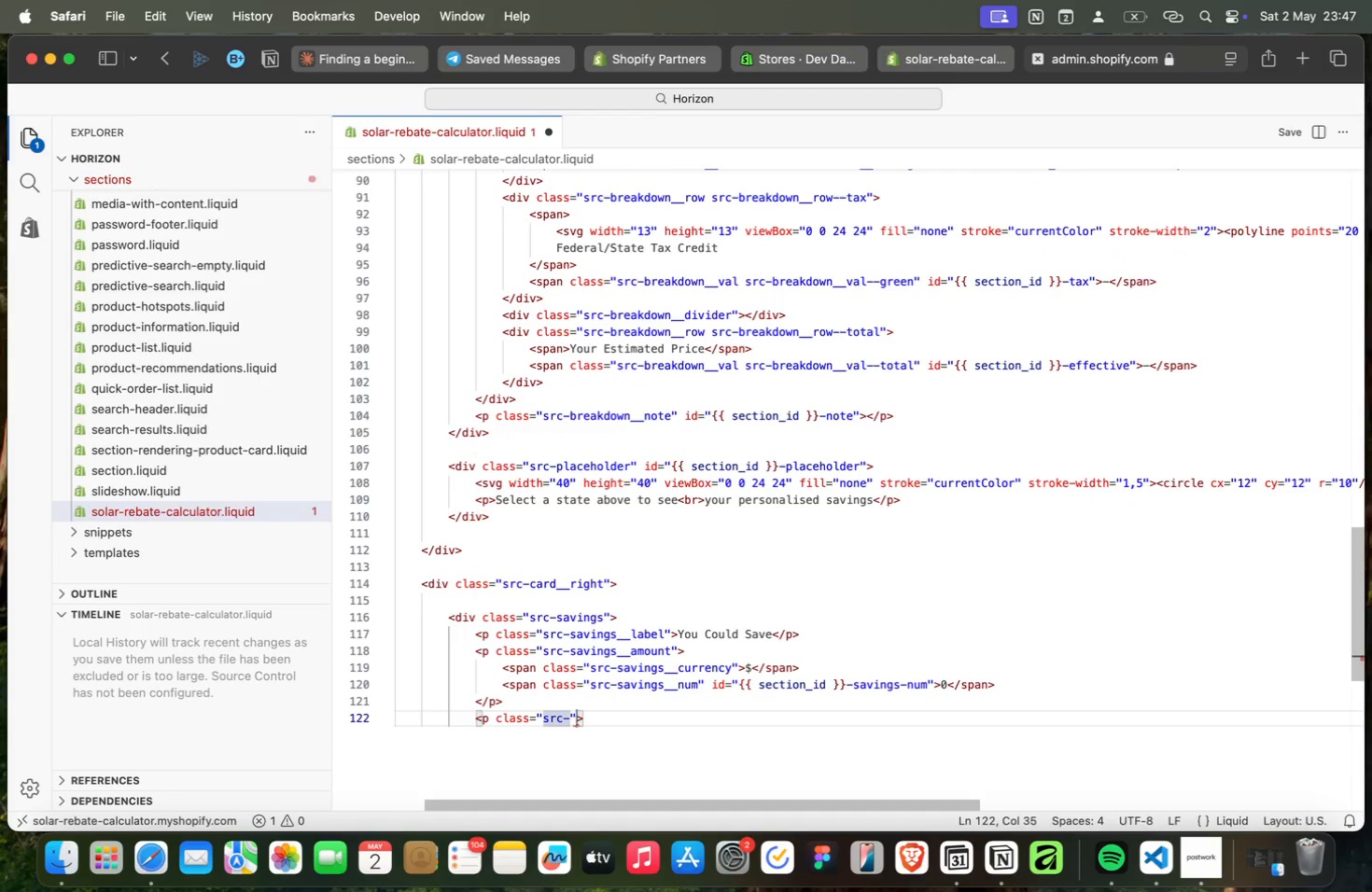 
type(src-savigs)
key(Backspace)
key(Backspace)
type(ngs__sub)
 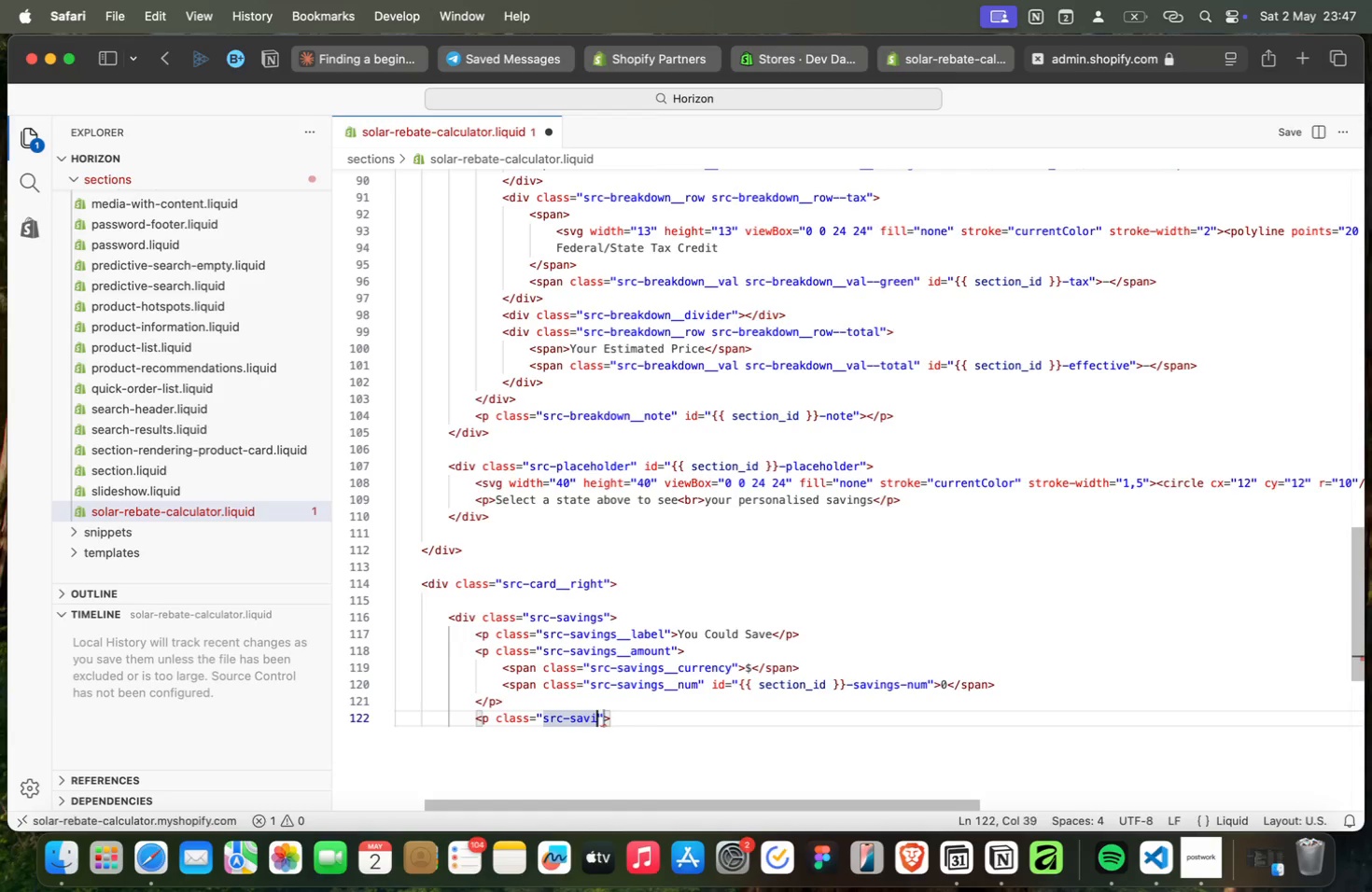 
key(ArrowRight)
 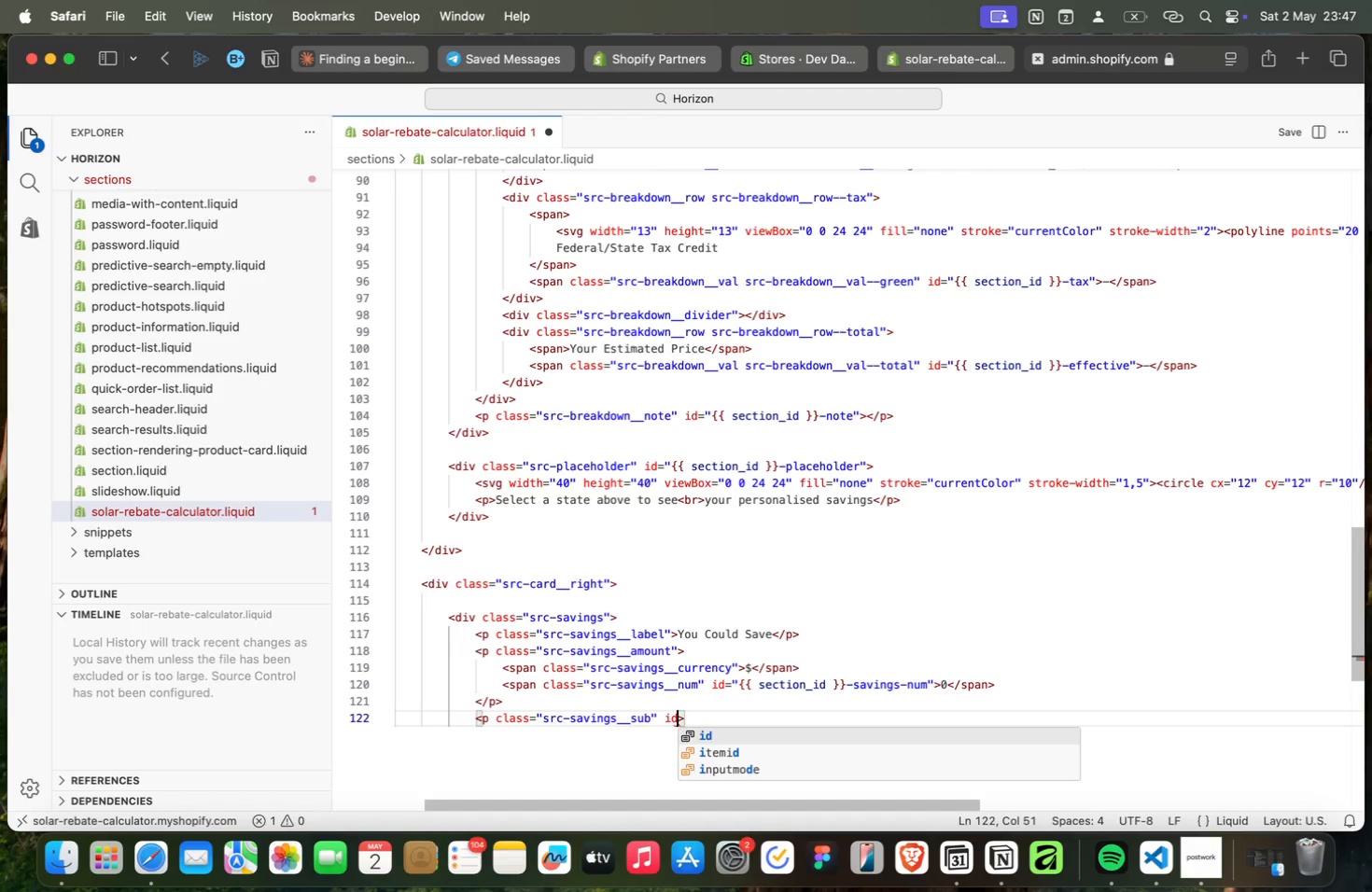 
type( id)
 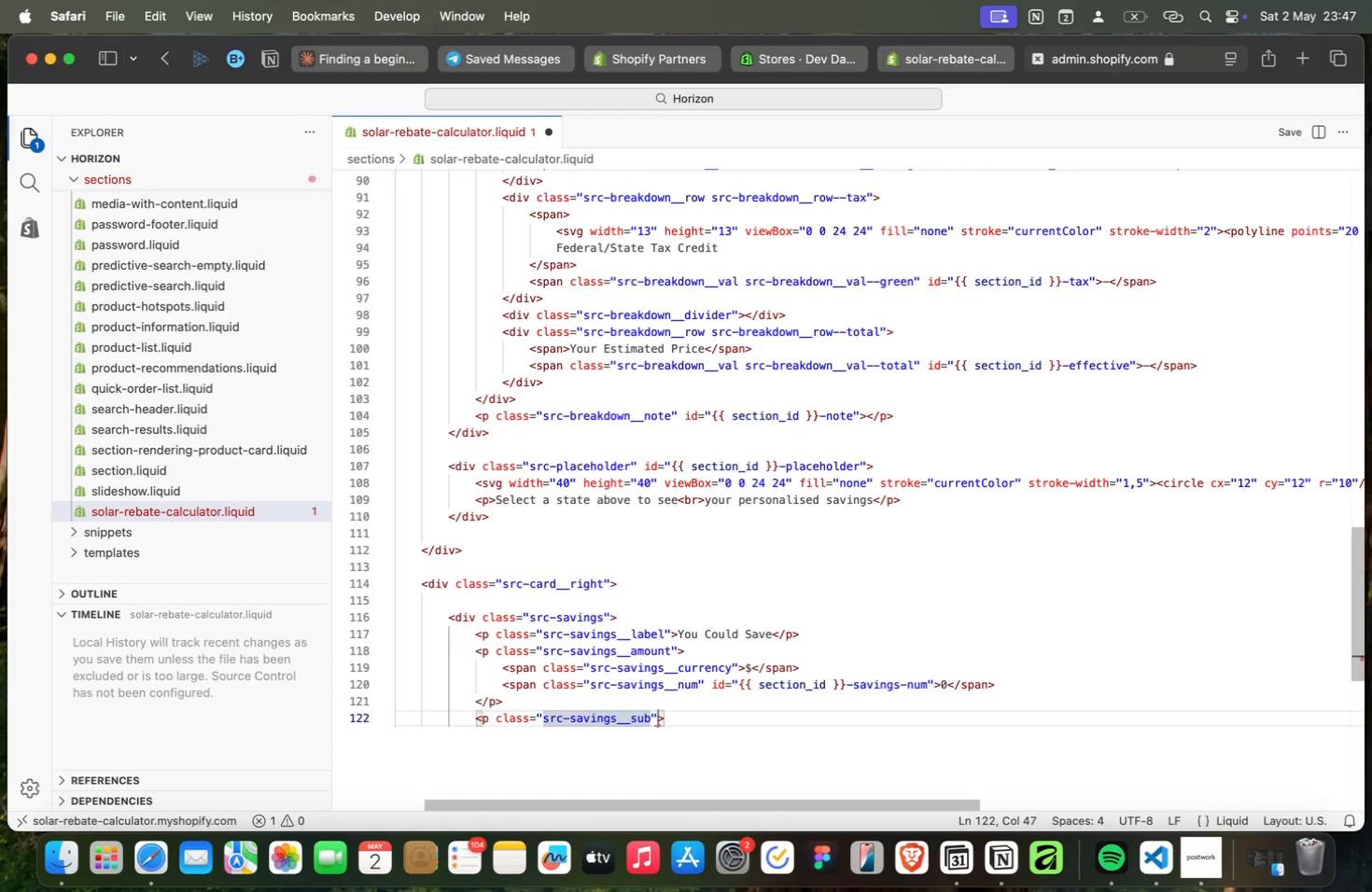 
key(Enter)
 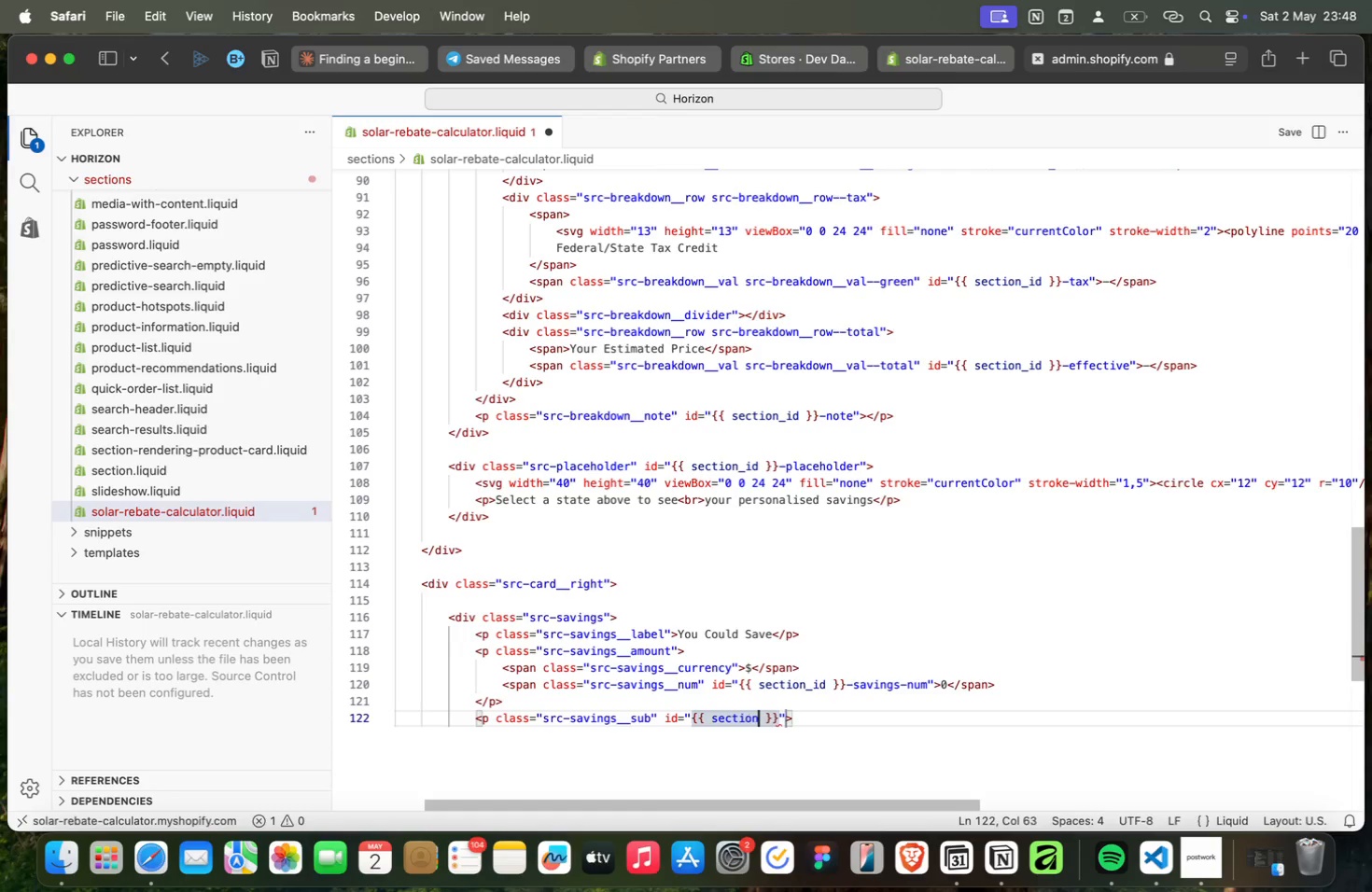 
type({{section_id)
 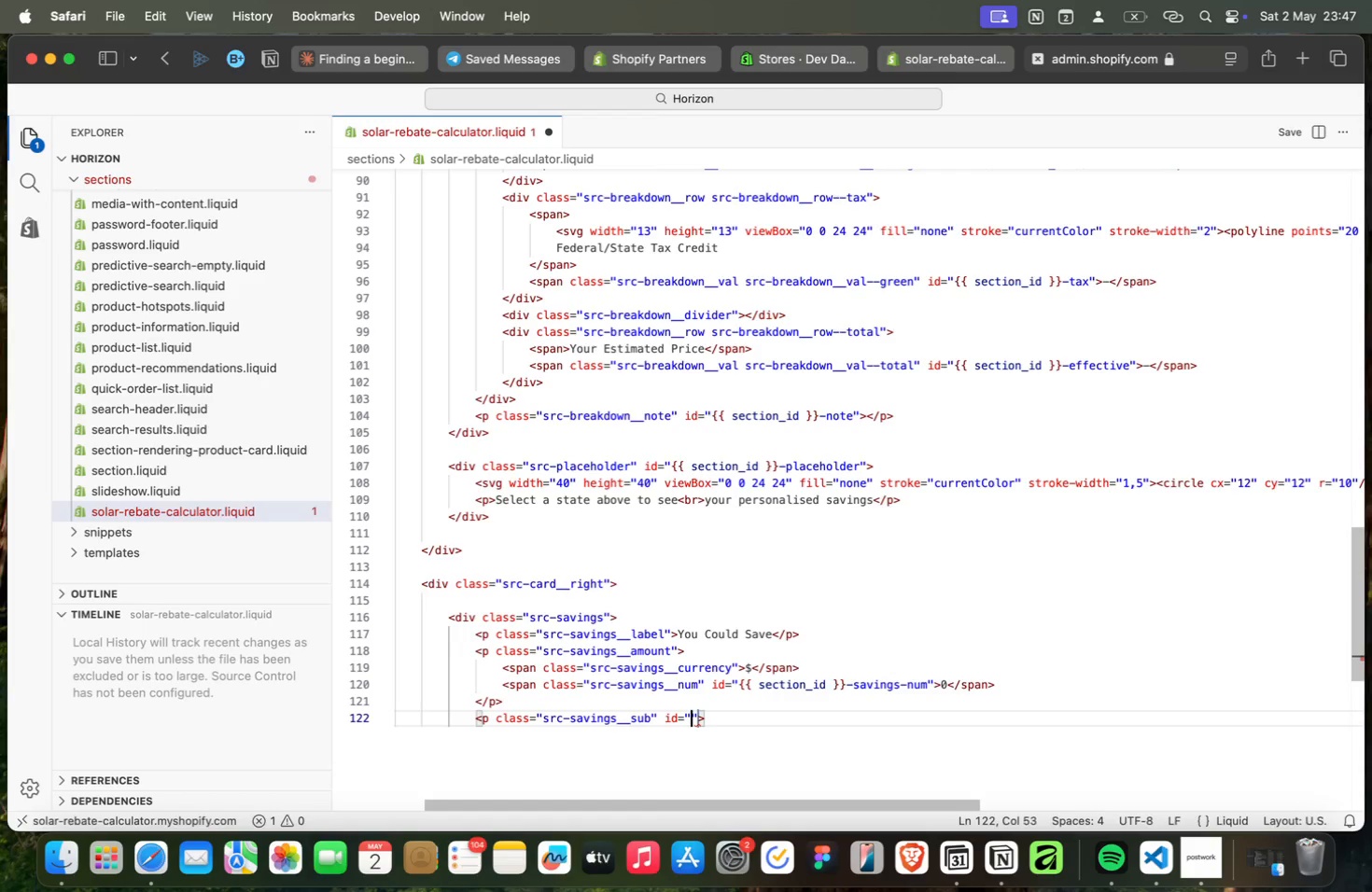 
key(ArrowRight)
 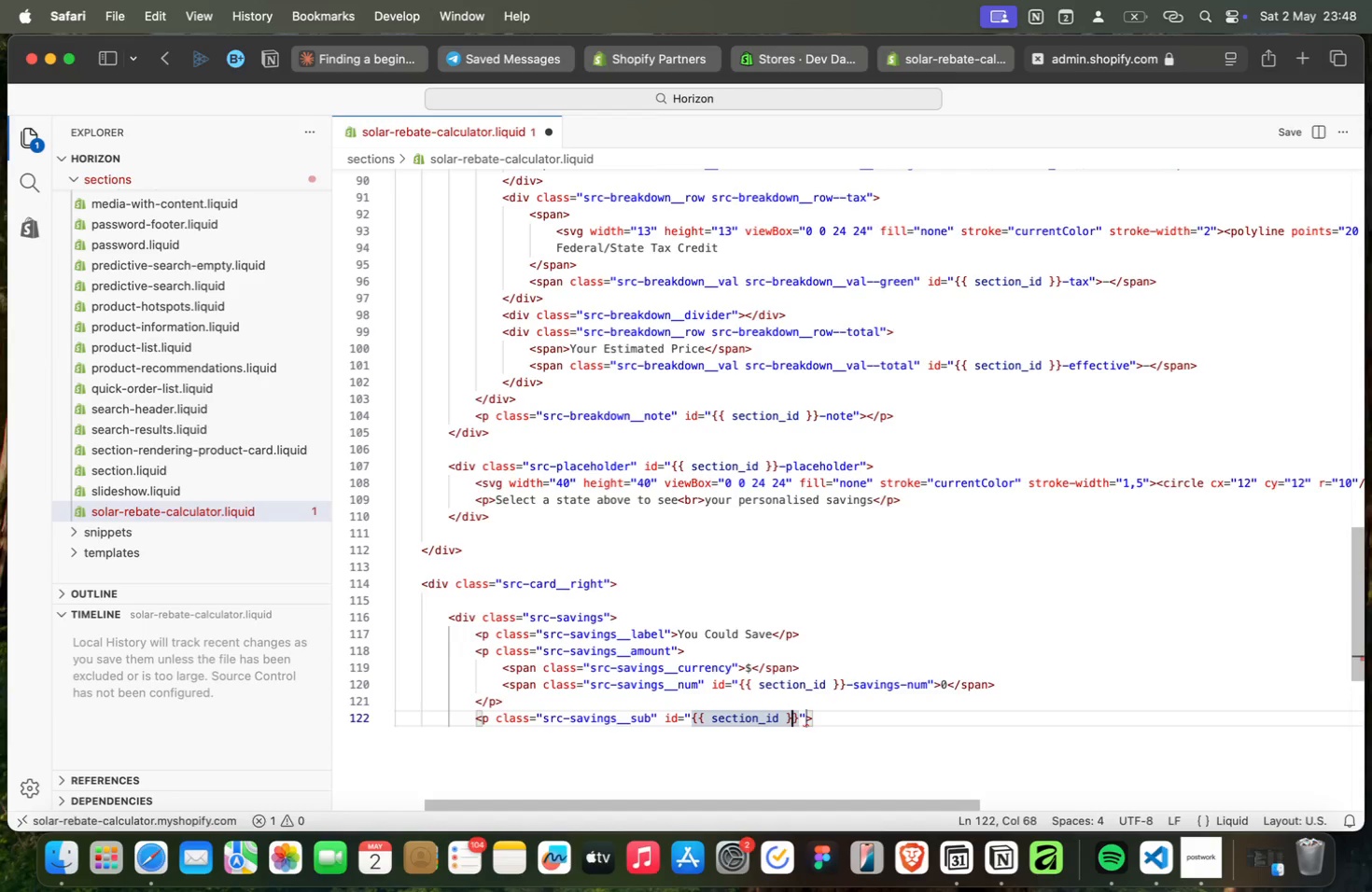 
key(ArrowRight)
 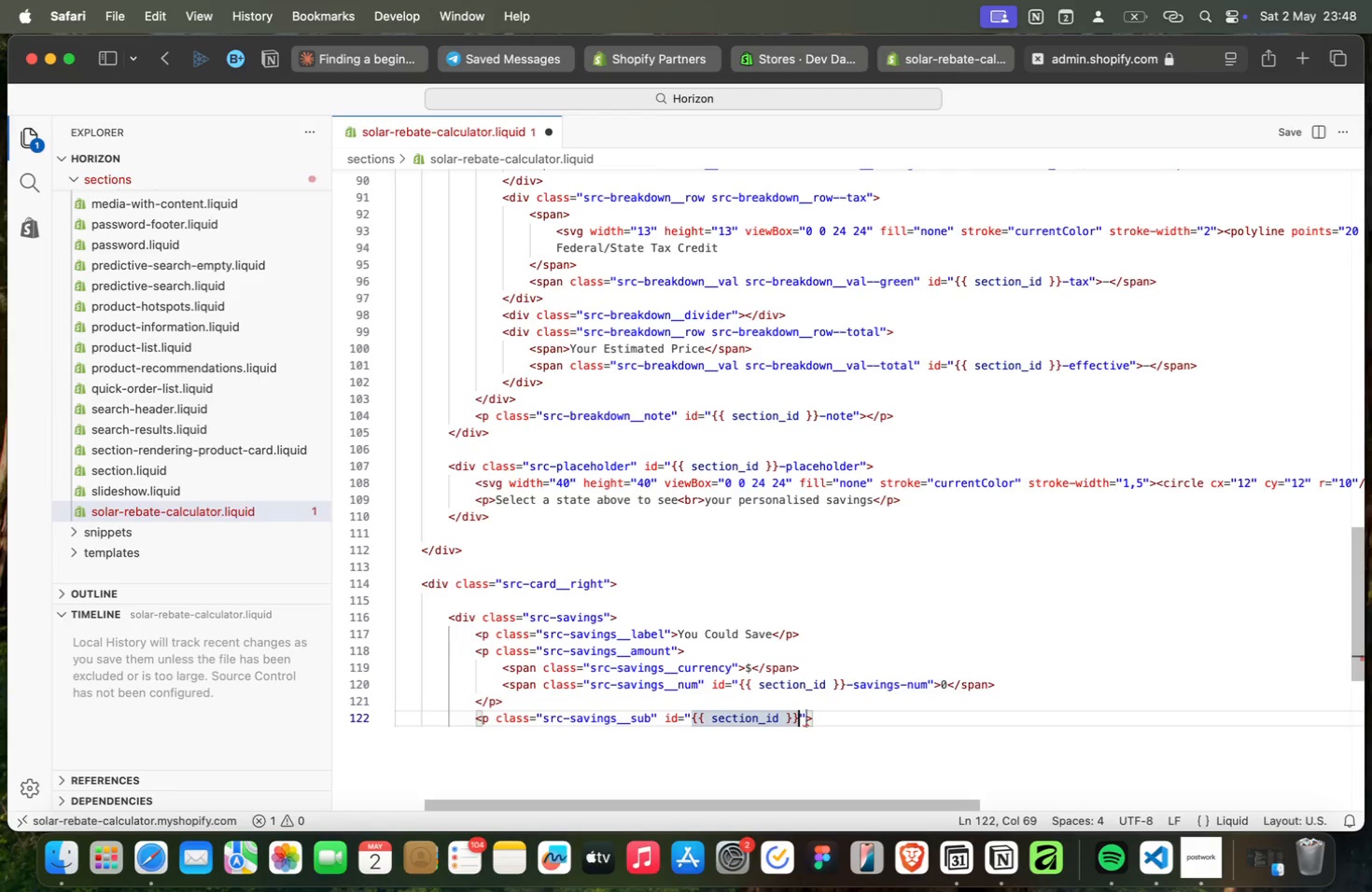 
key(ArrowRight)
 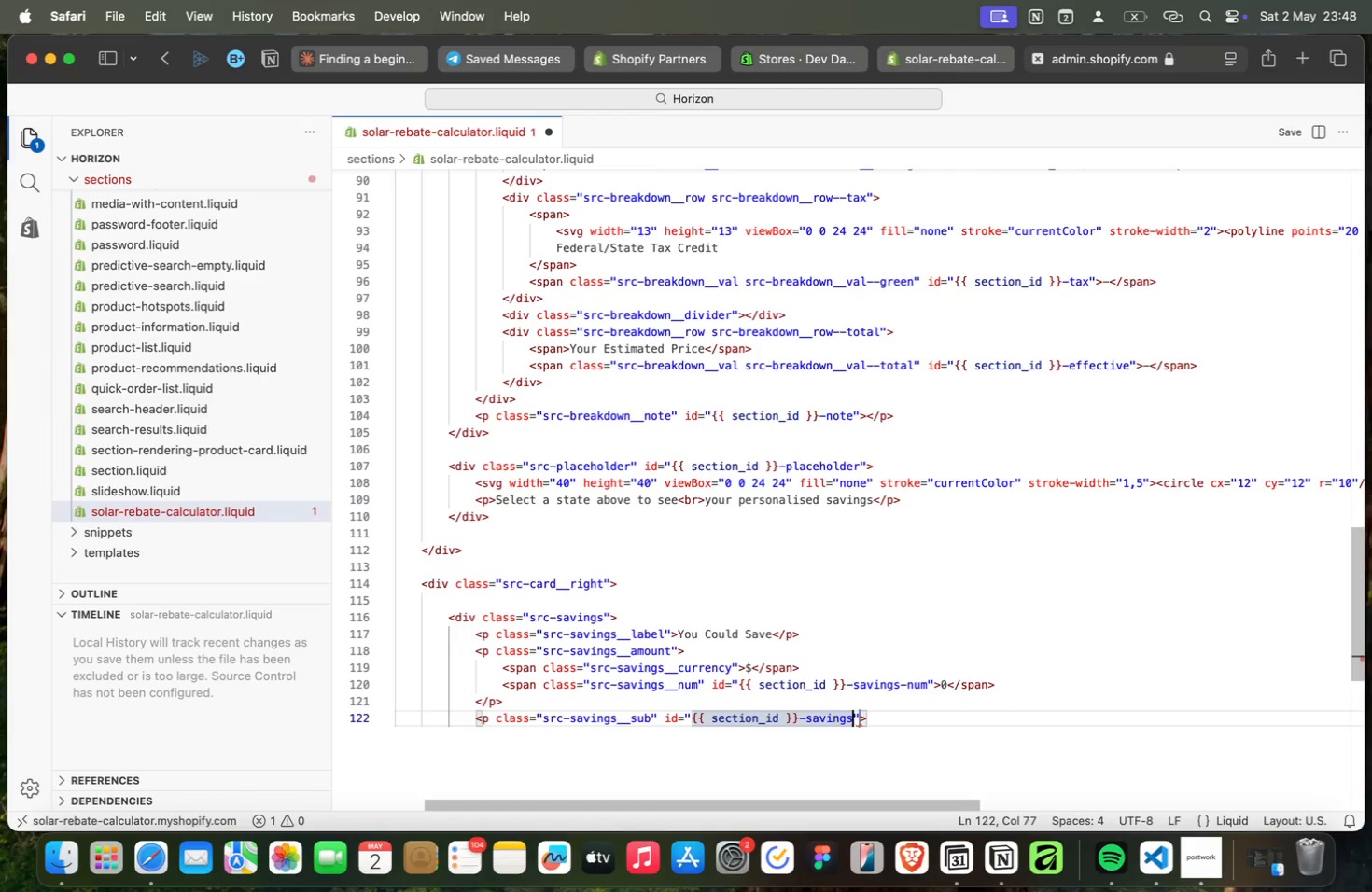 
type(-savings-num)
 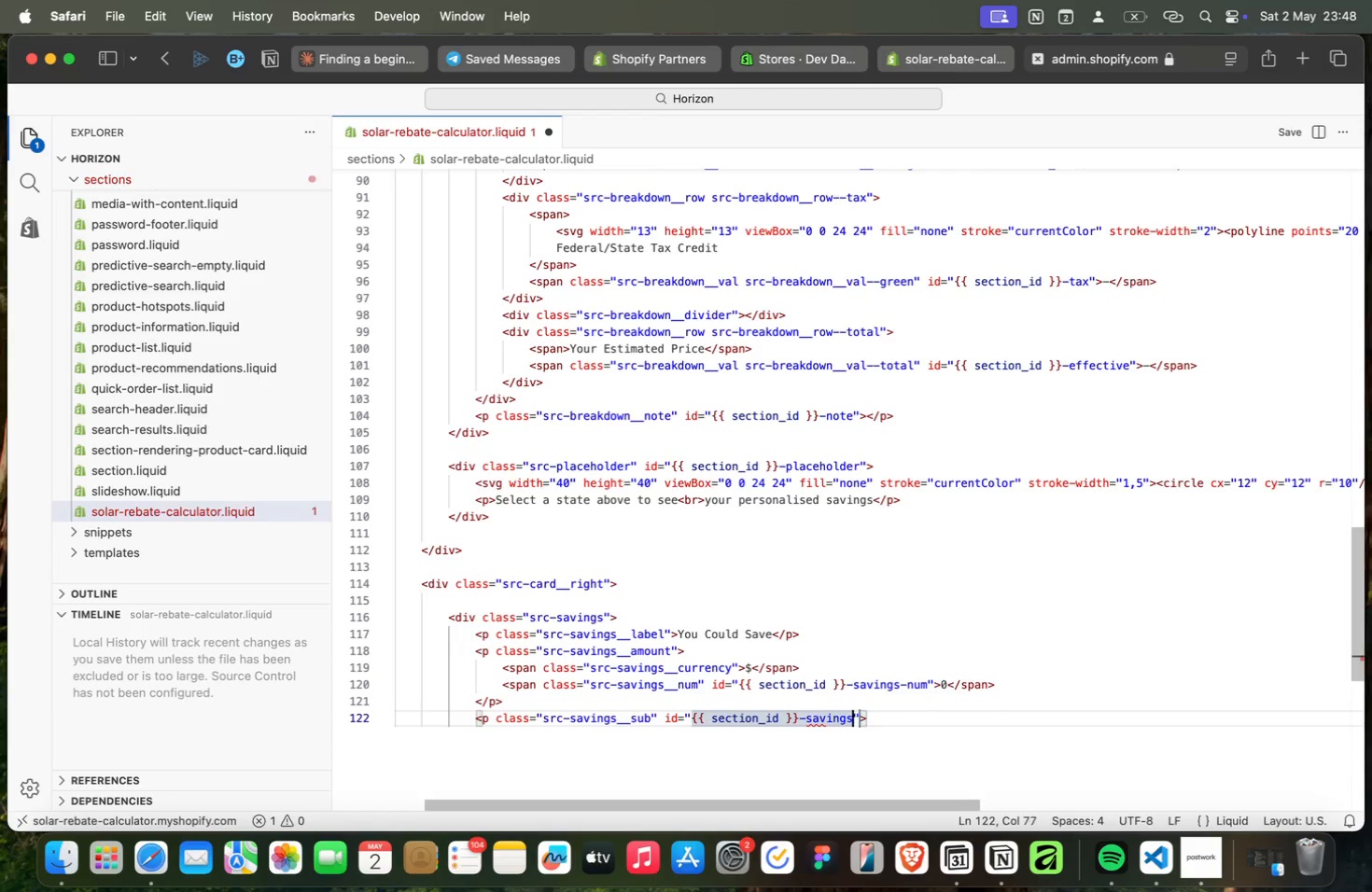 
wait(7.68)
 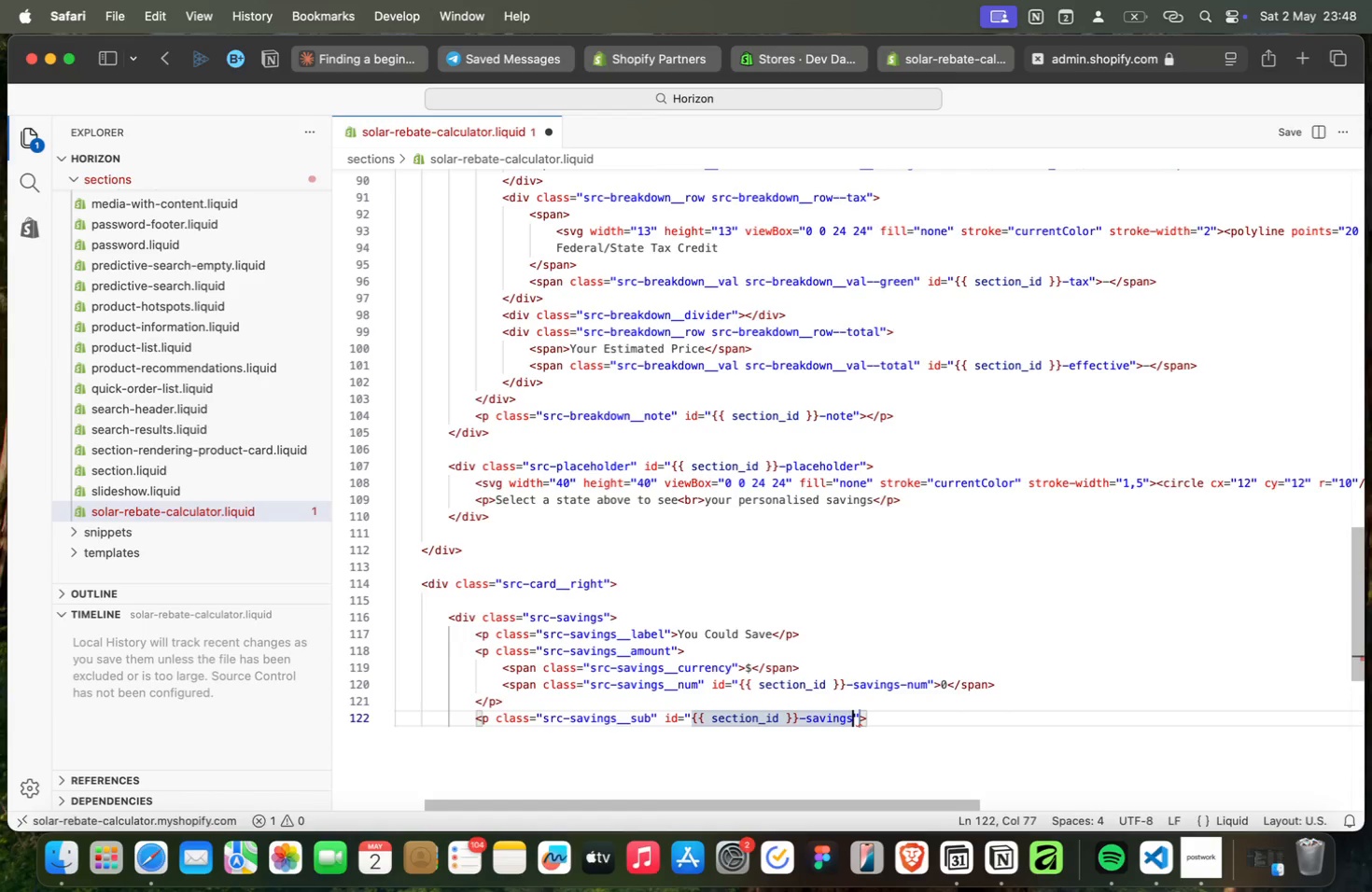 
key(Backspace)
key(Backspace)
key(Backspace)
type(sub)
 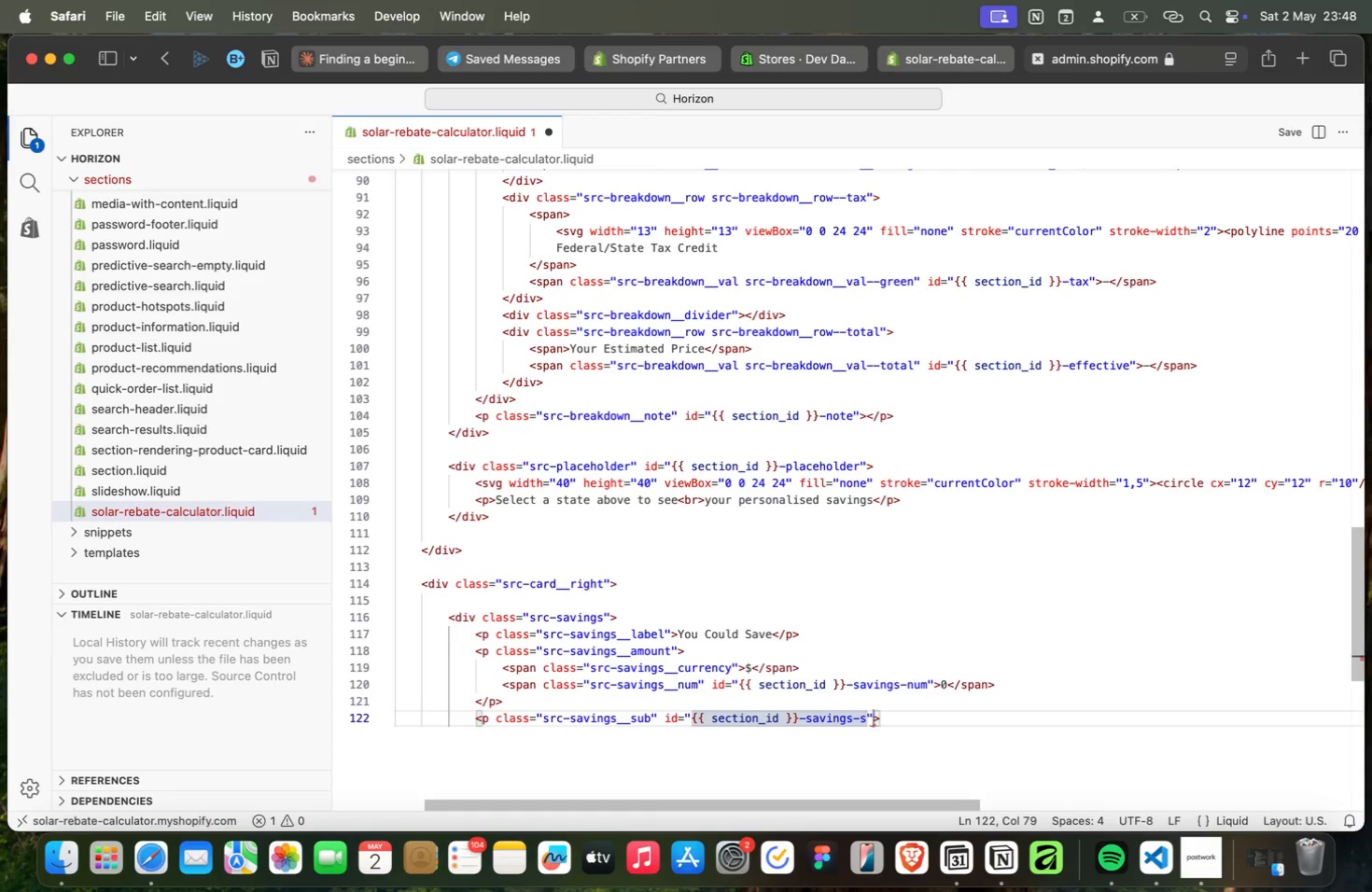 
key(Meta+ArrowRight)
 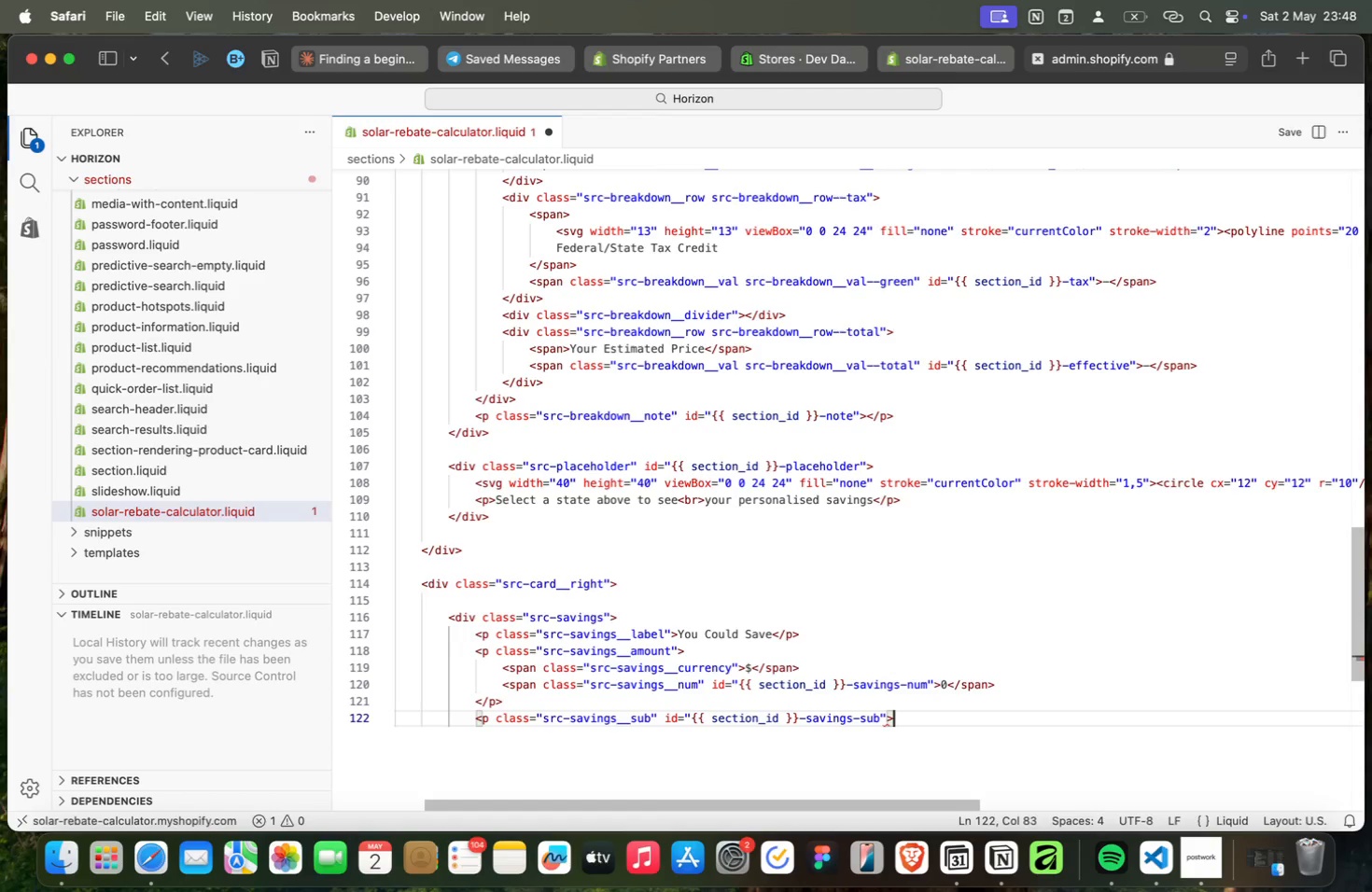 
wait(12.18)
 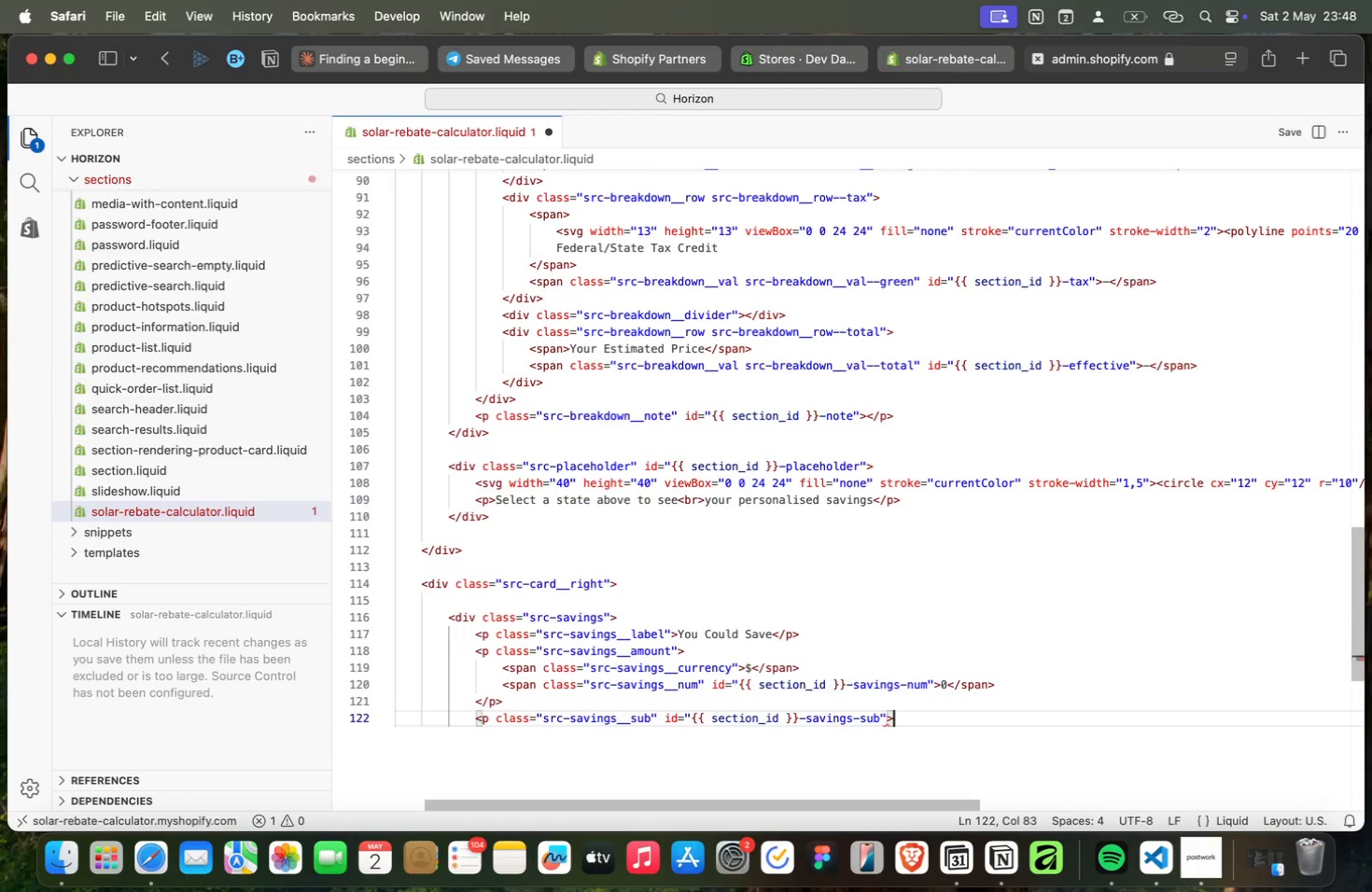 
type(Choose a state to calculate<)
 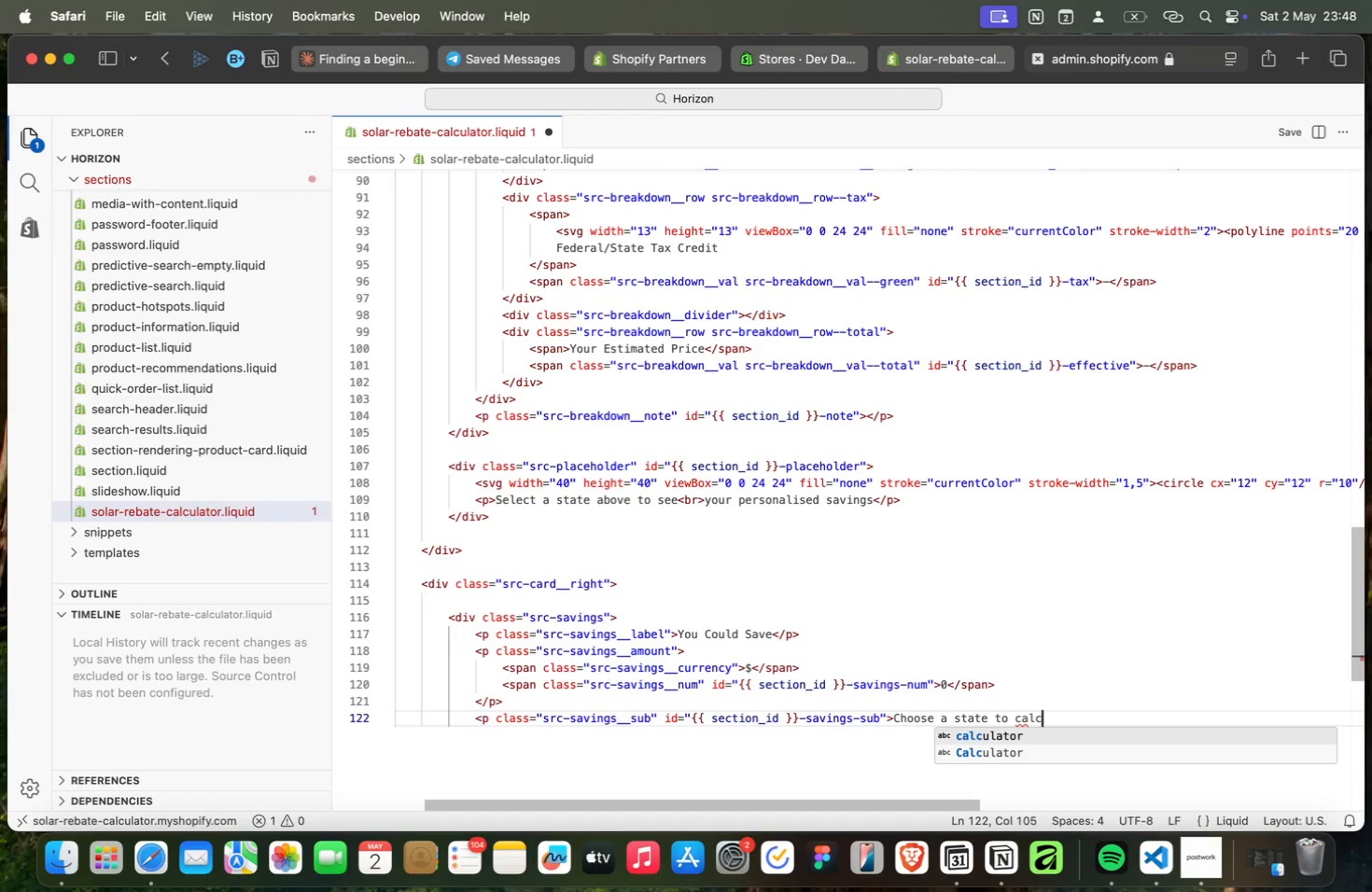 
key(Enter)
 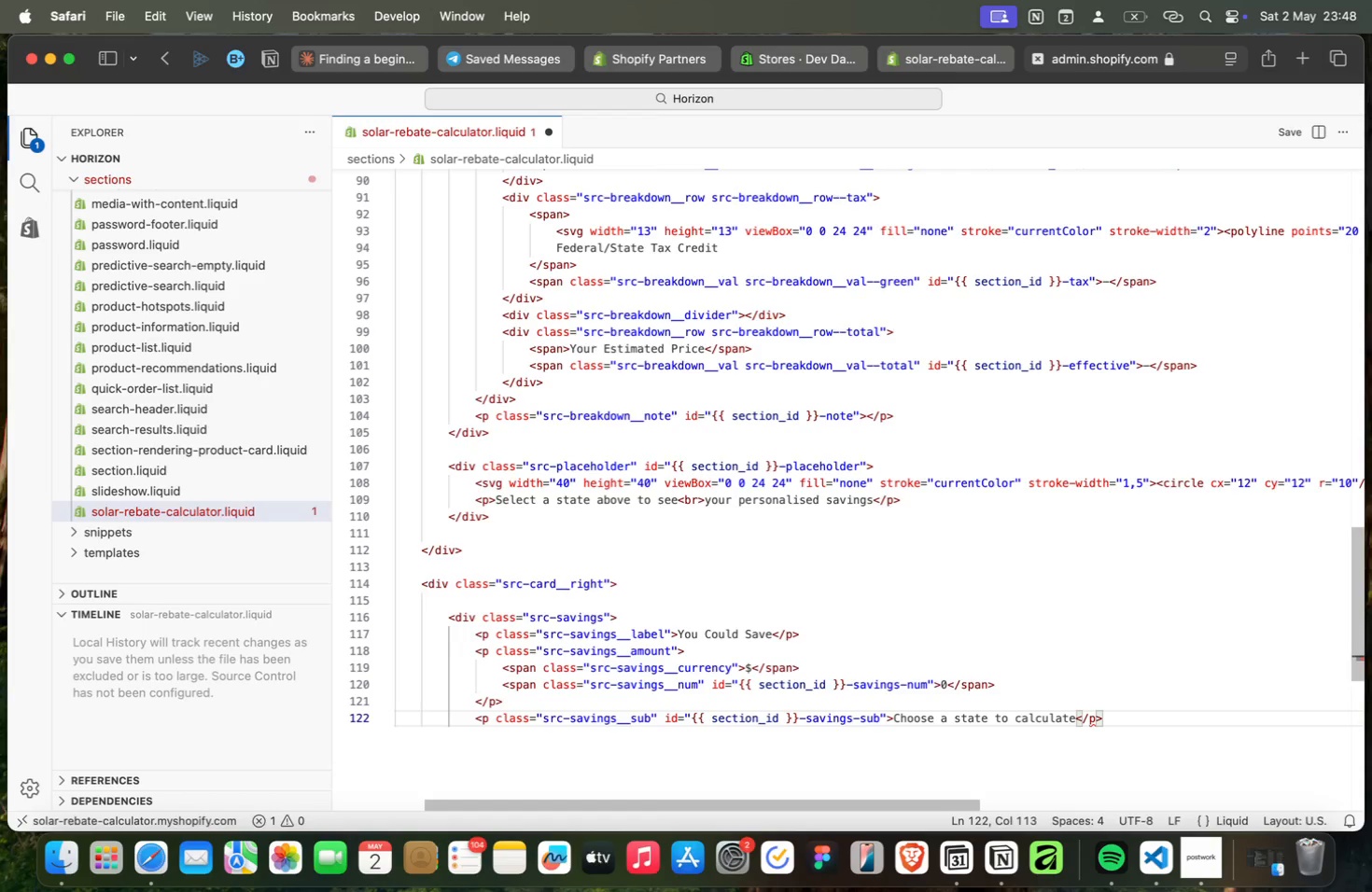 
key(ArrowRight)
 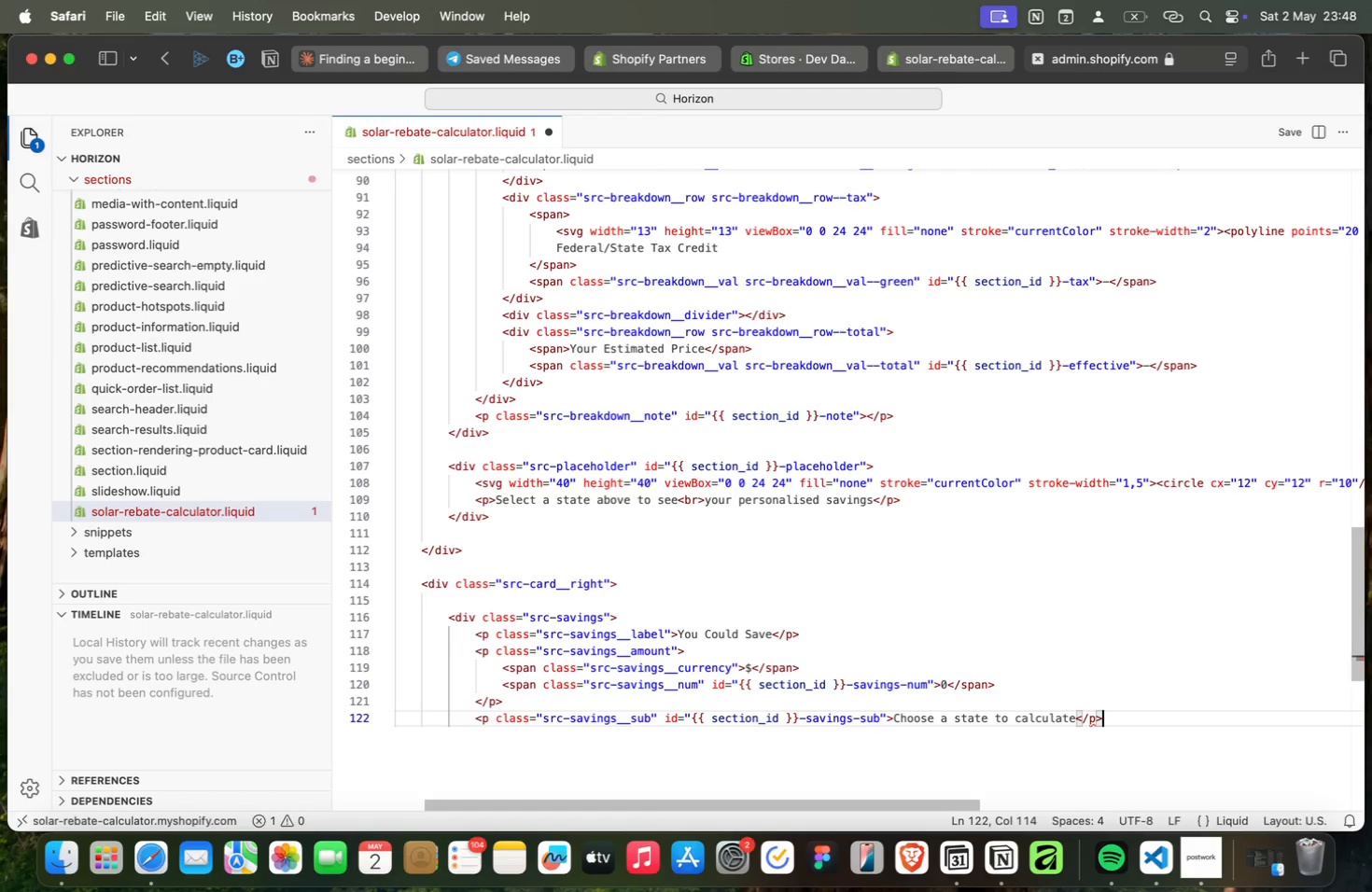 
wait(5.15)
 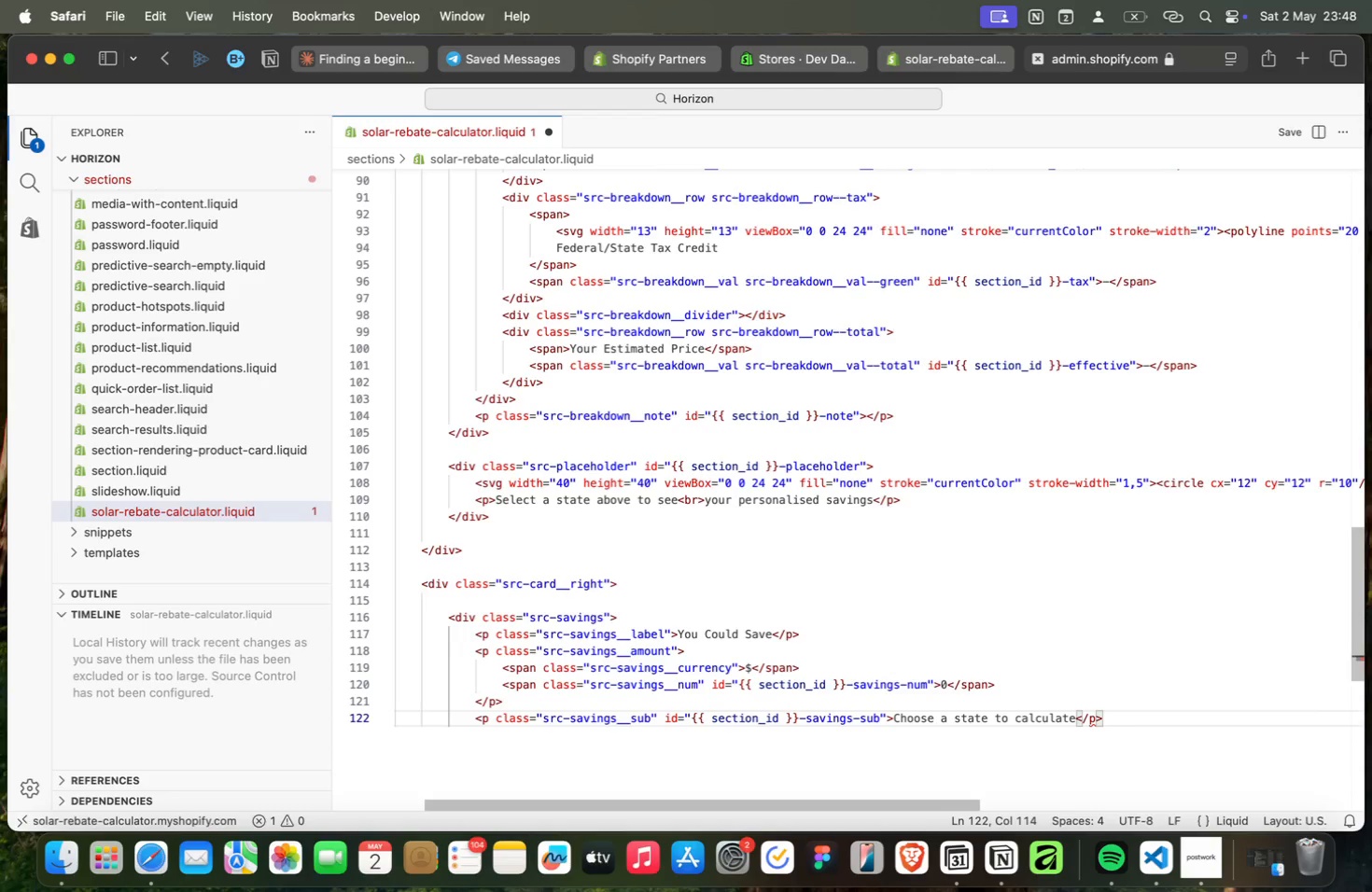 
key(Enter)
 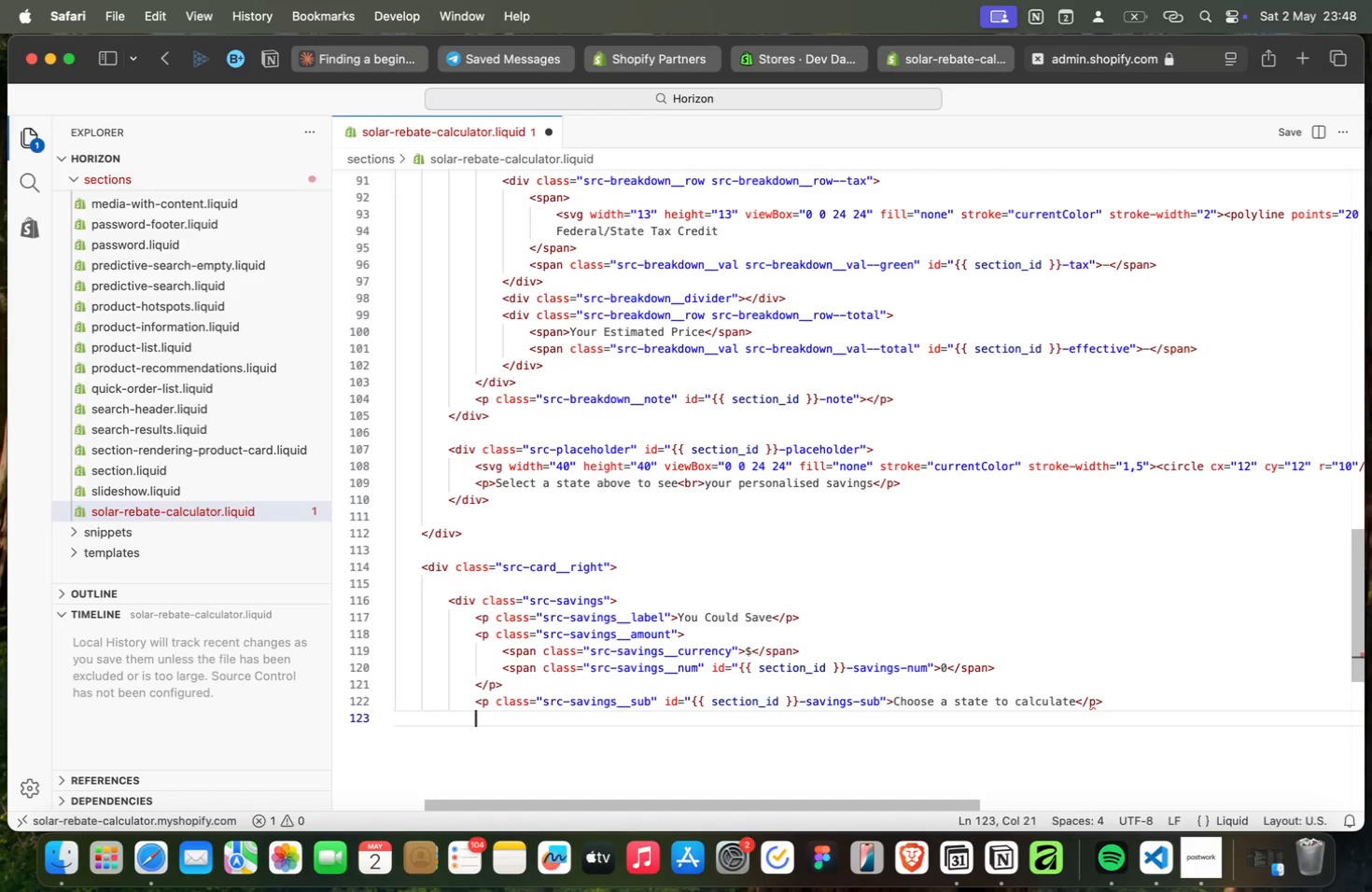 
hold_key(key=ShiftRight, duration=0.89)
 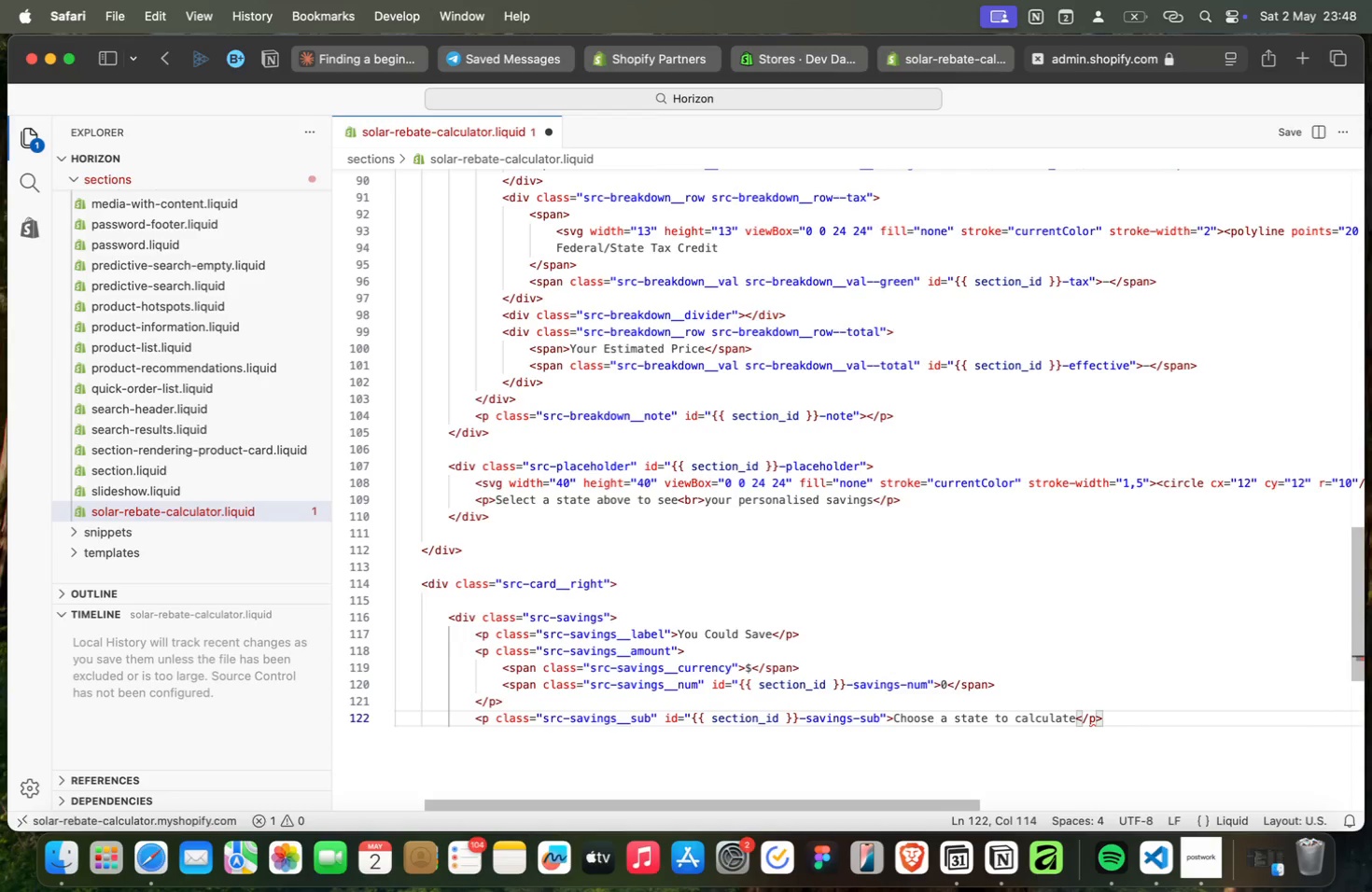 
type(,)
key(Backspace)
type(<di)
 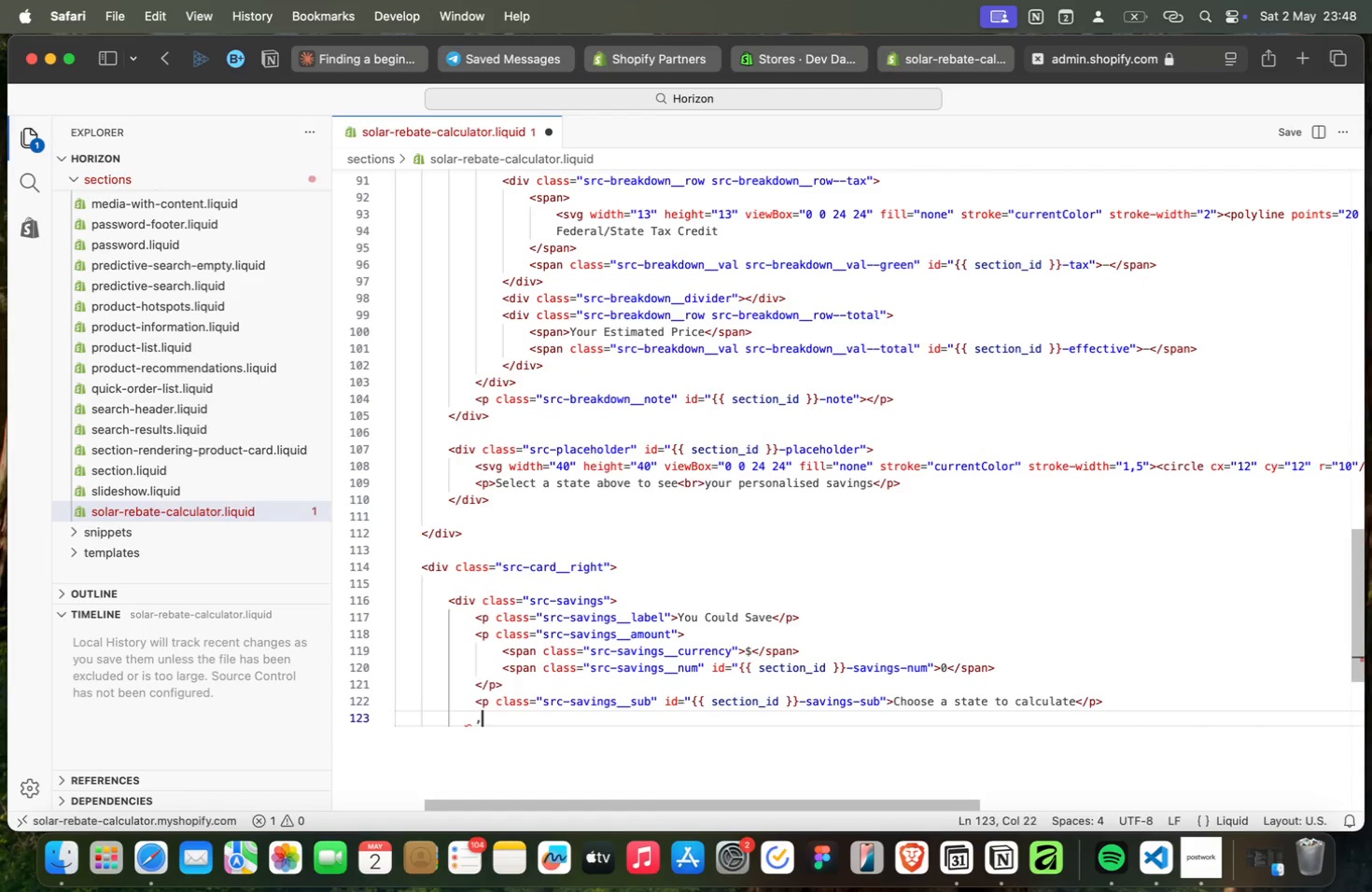 
 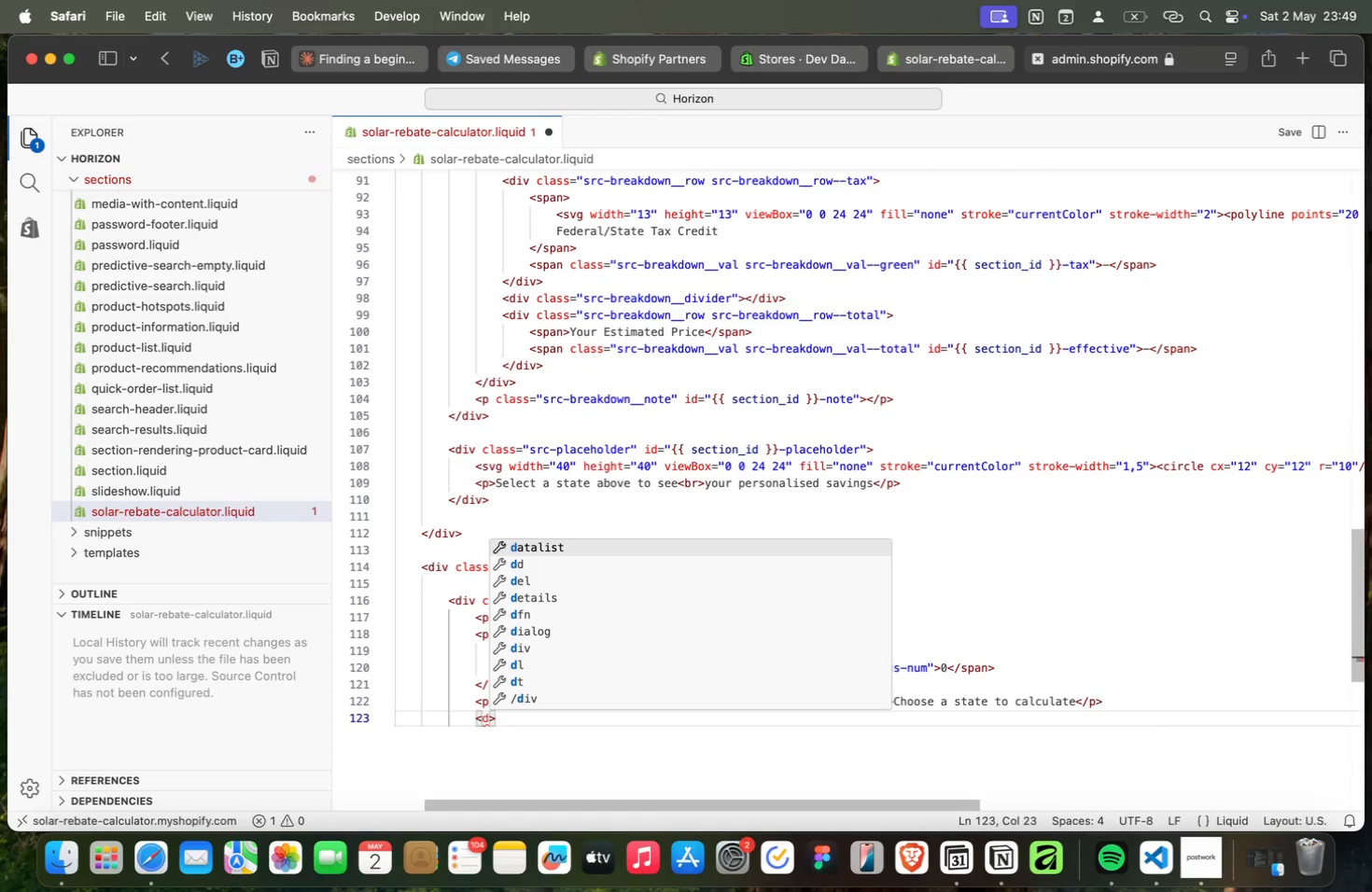 
key(ArrowDown)
 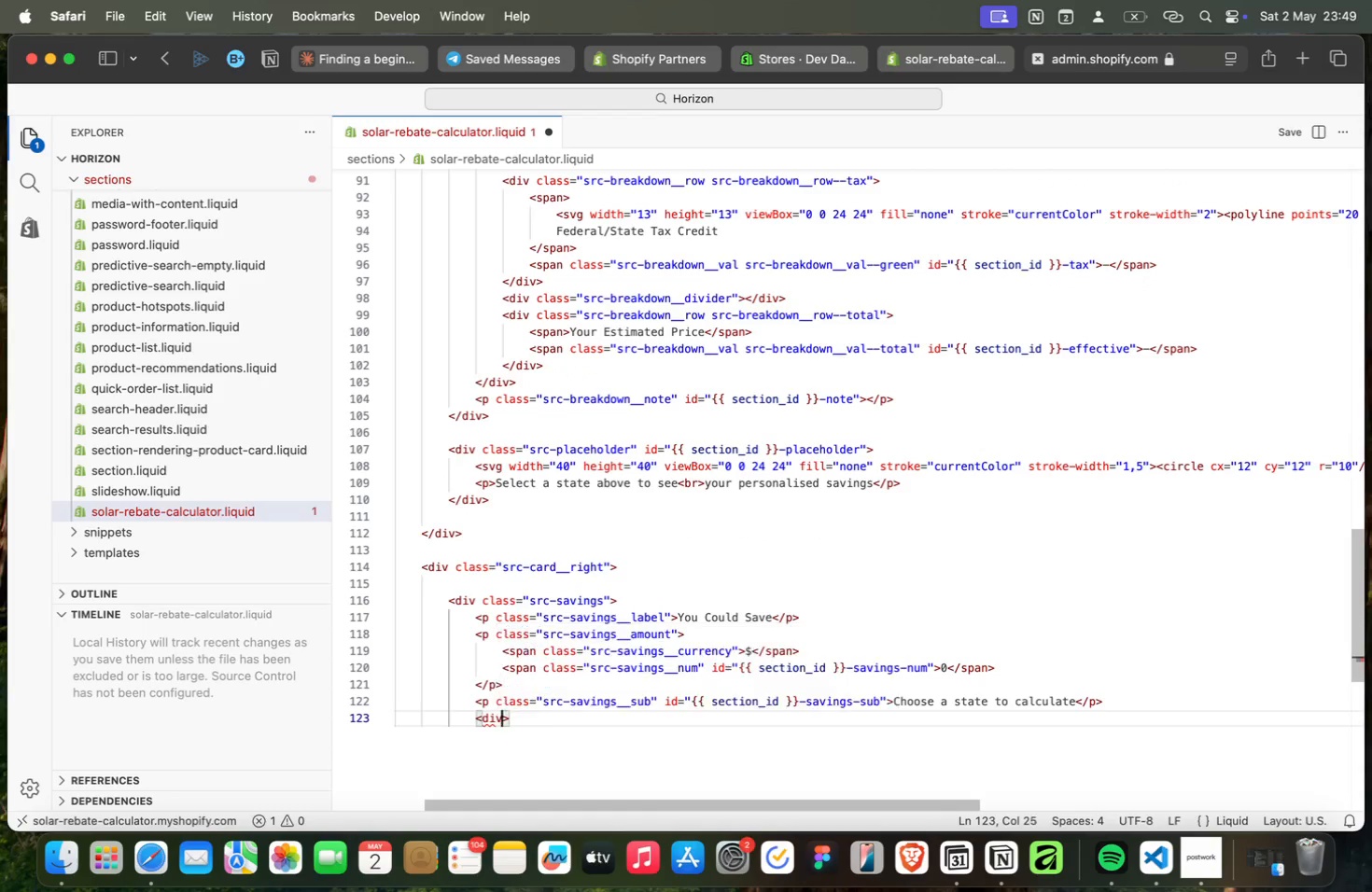 
key(Enter)
 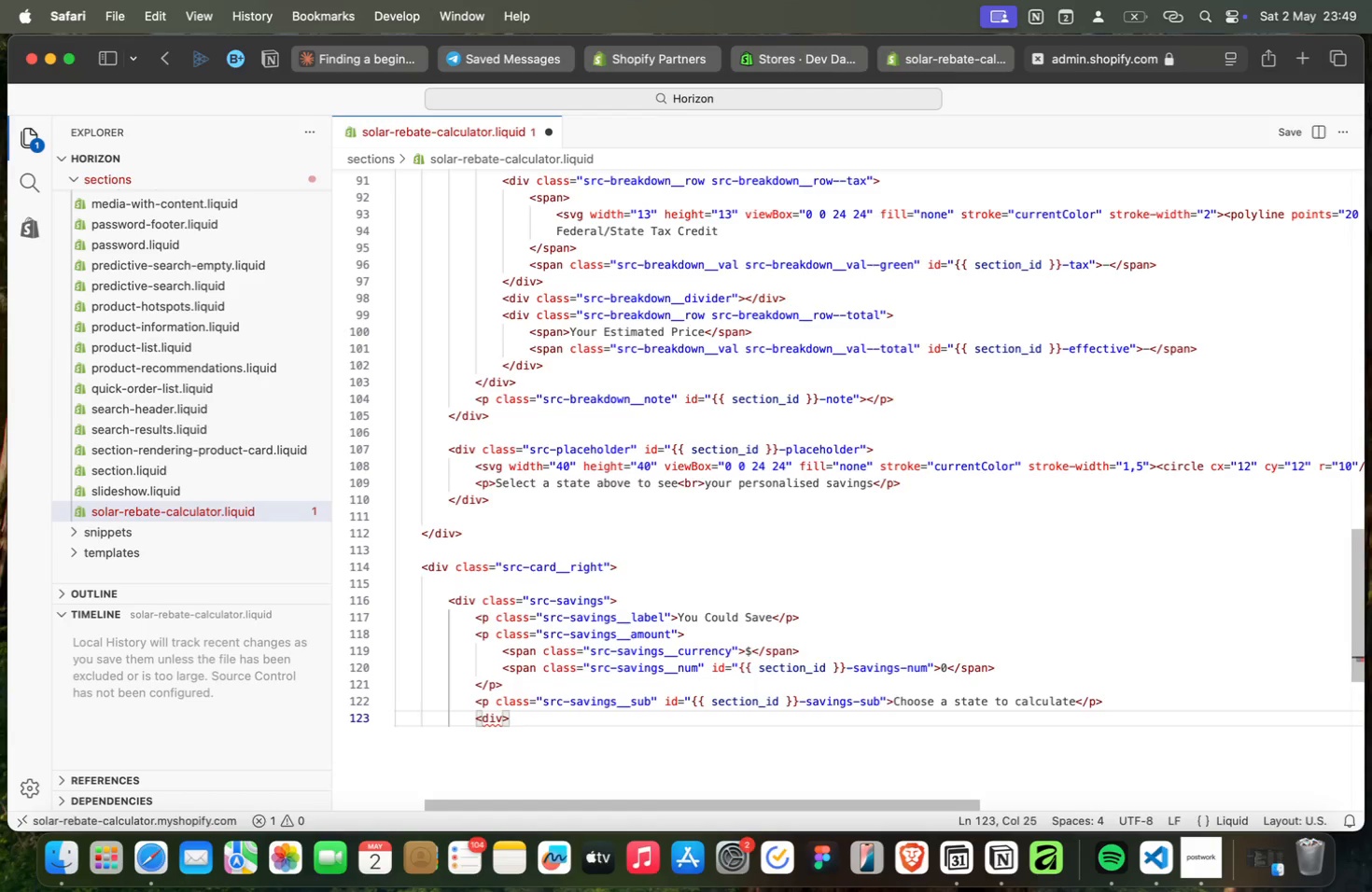 
key(Space)
 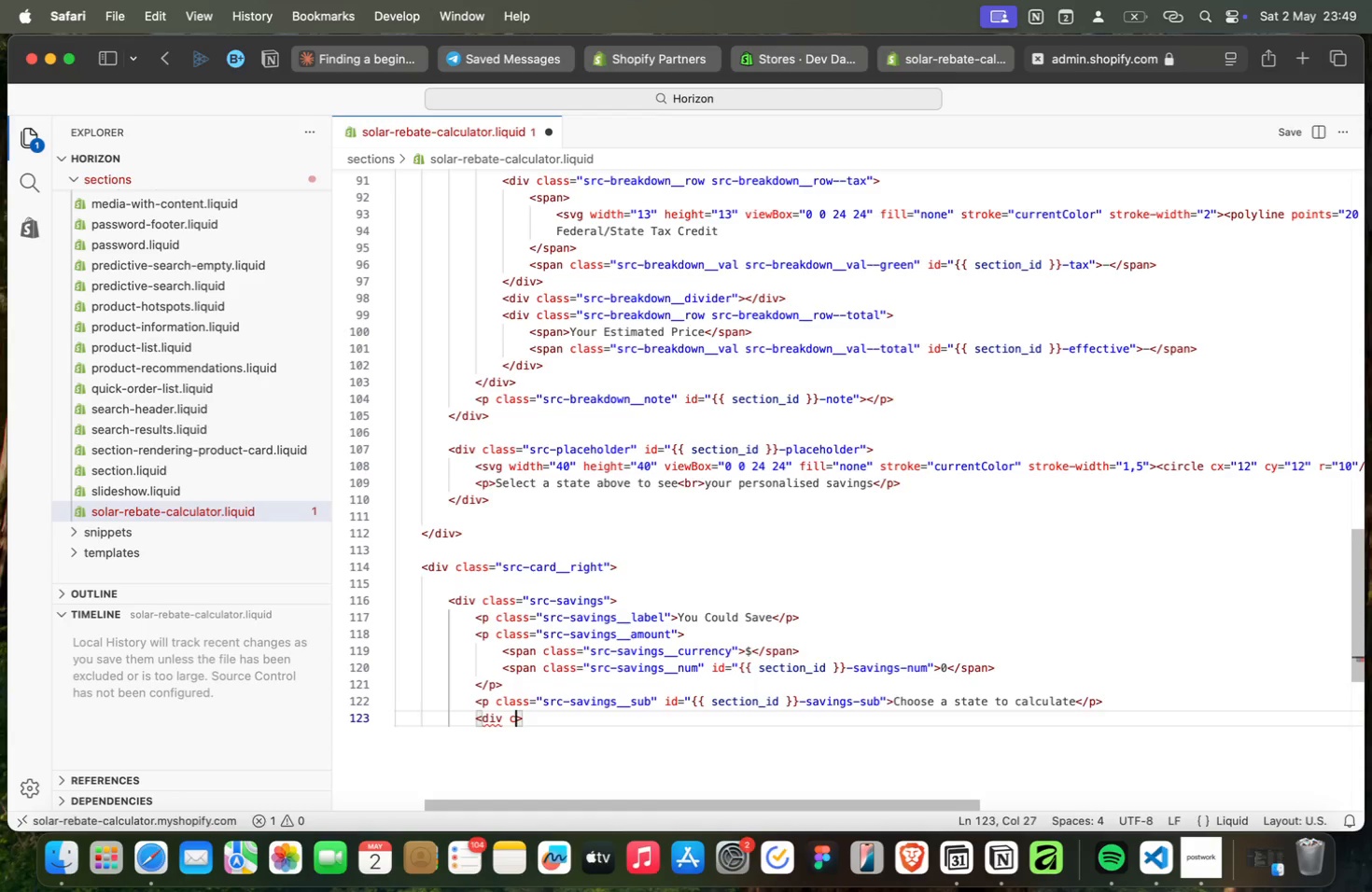 
key(C)
 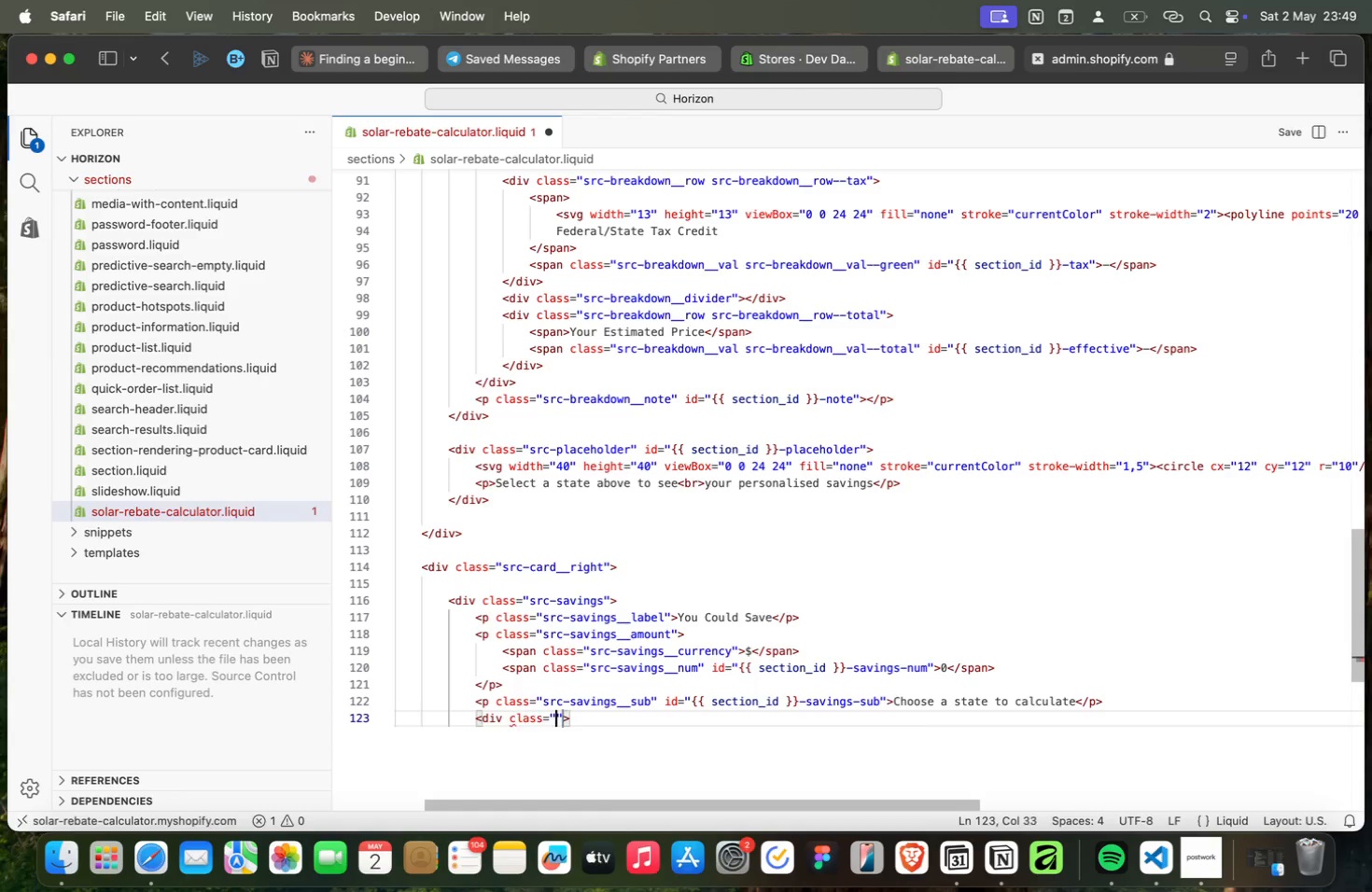 
key(Enter)
 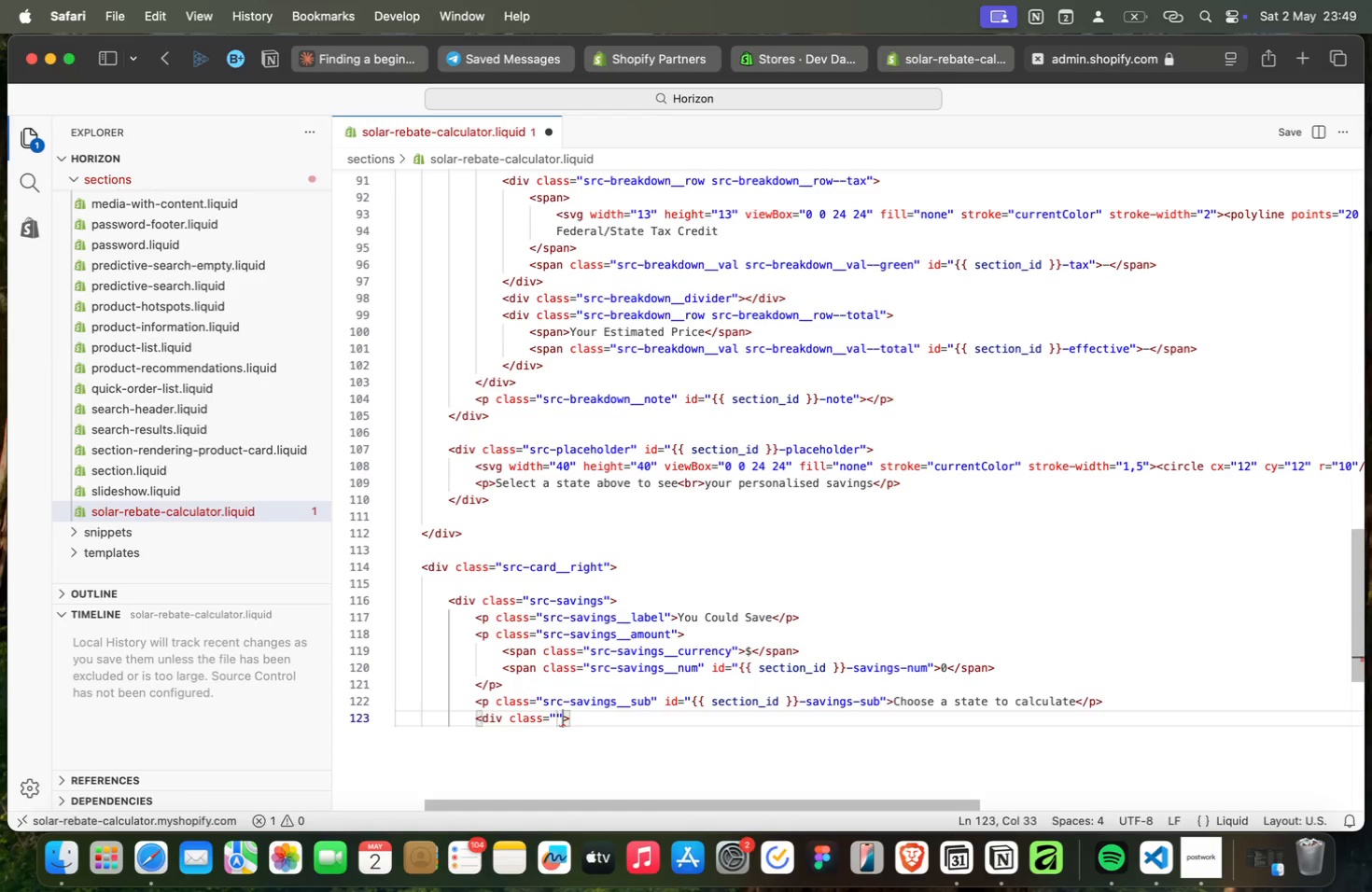 
type(src-rings)
key(Backspace)
 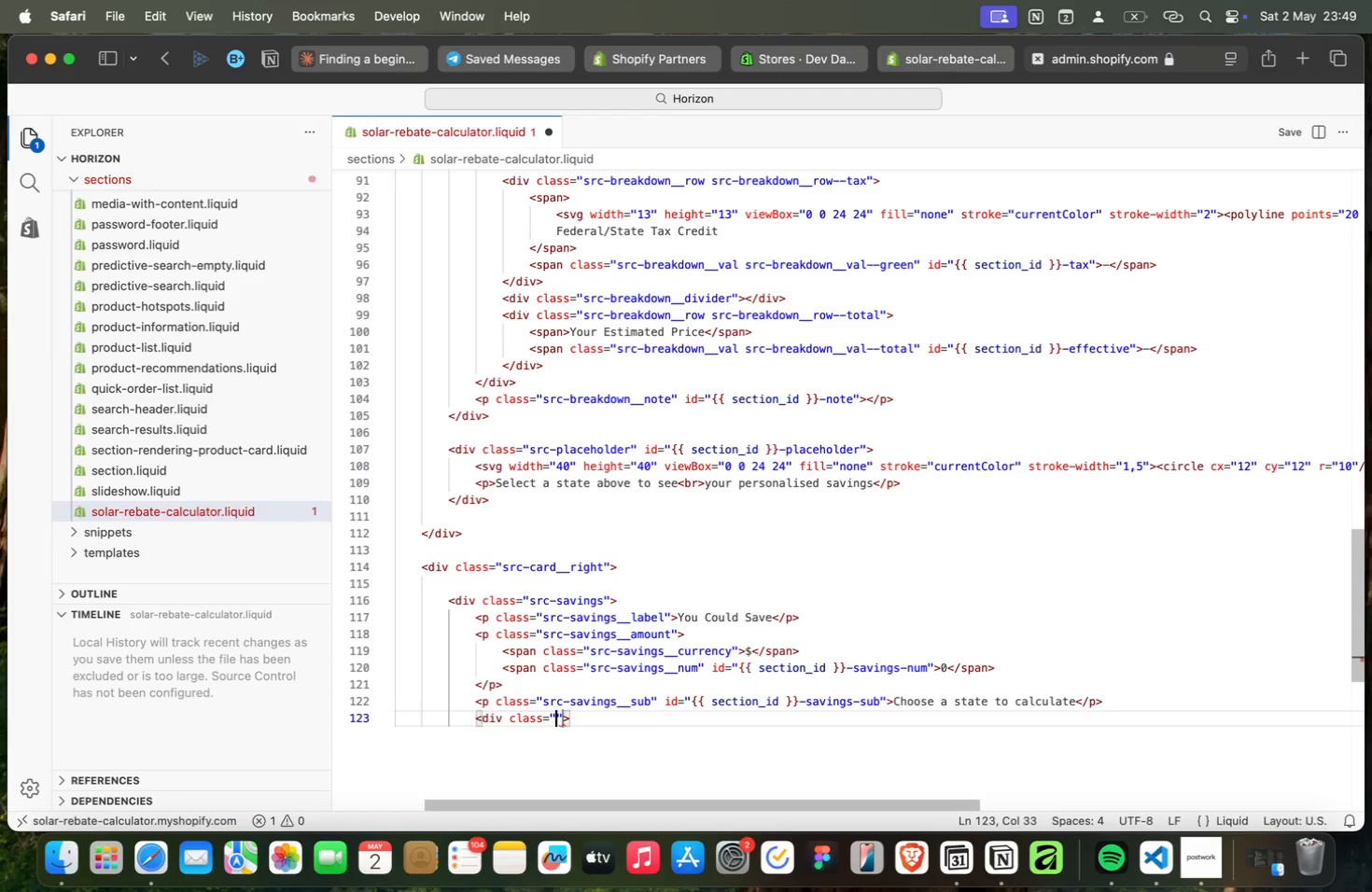 
key(ArrowRight)
 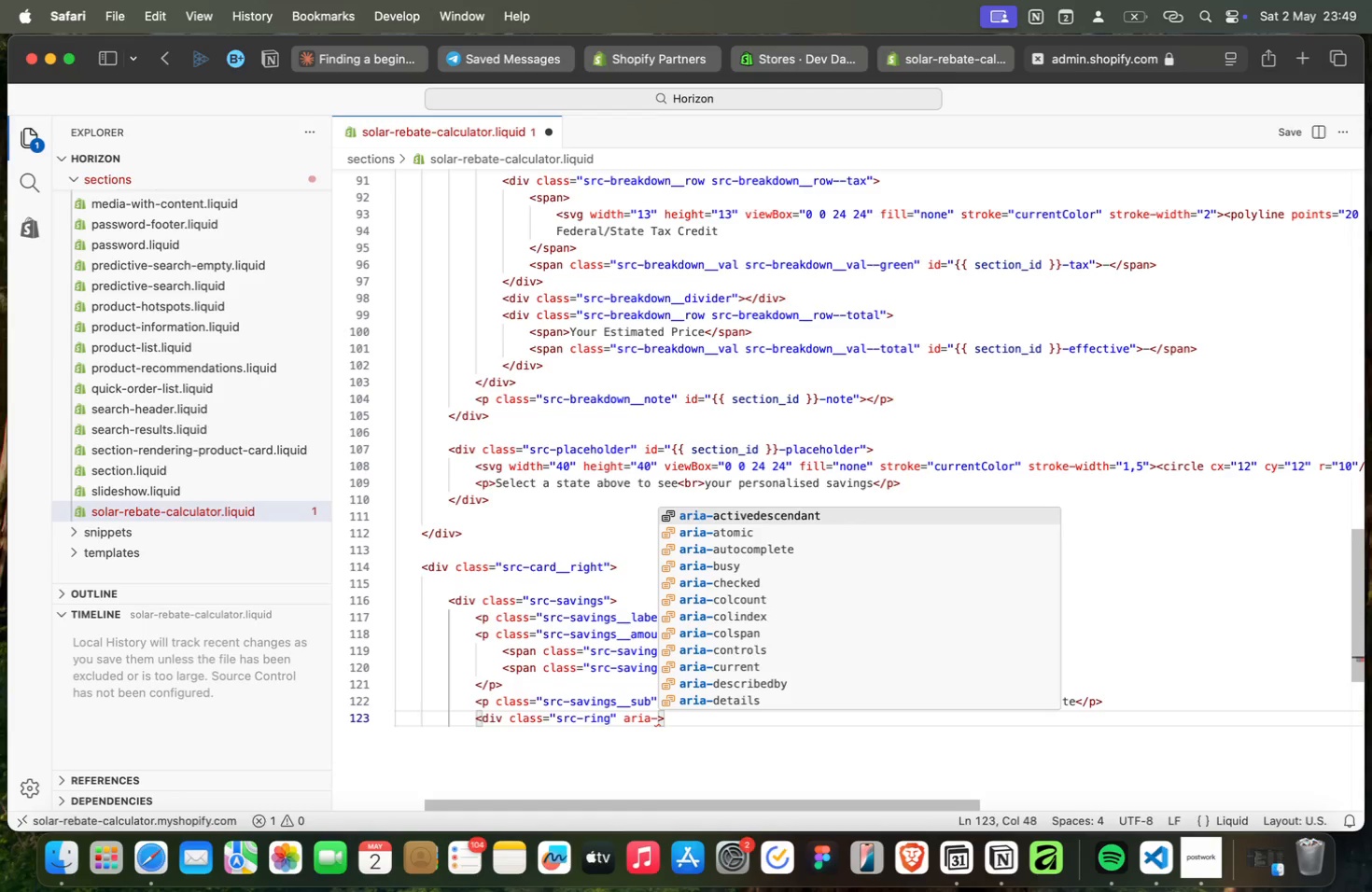 
type( aria-hid)
 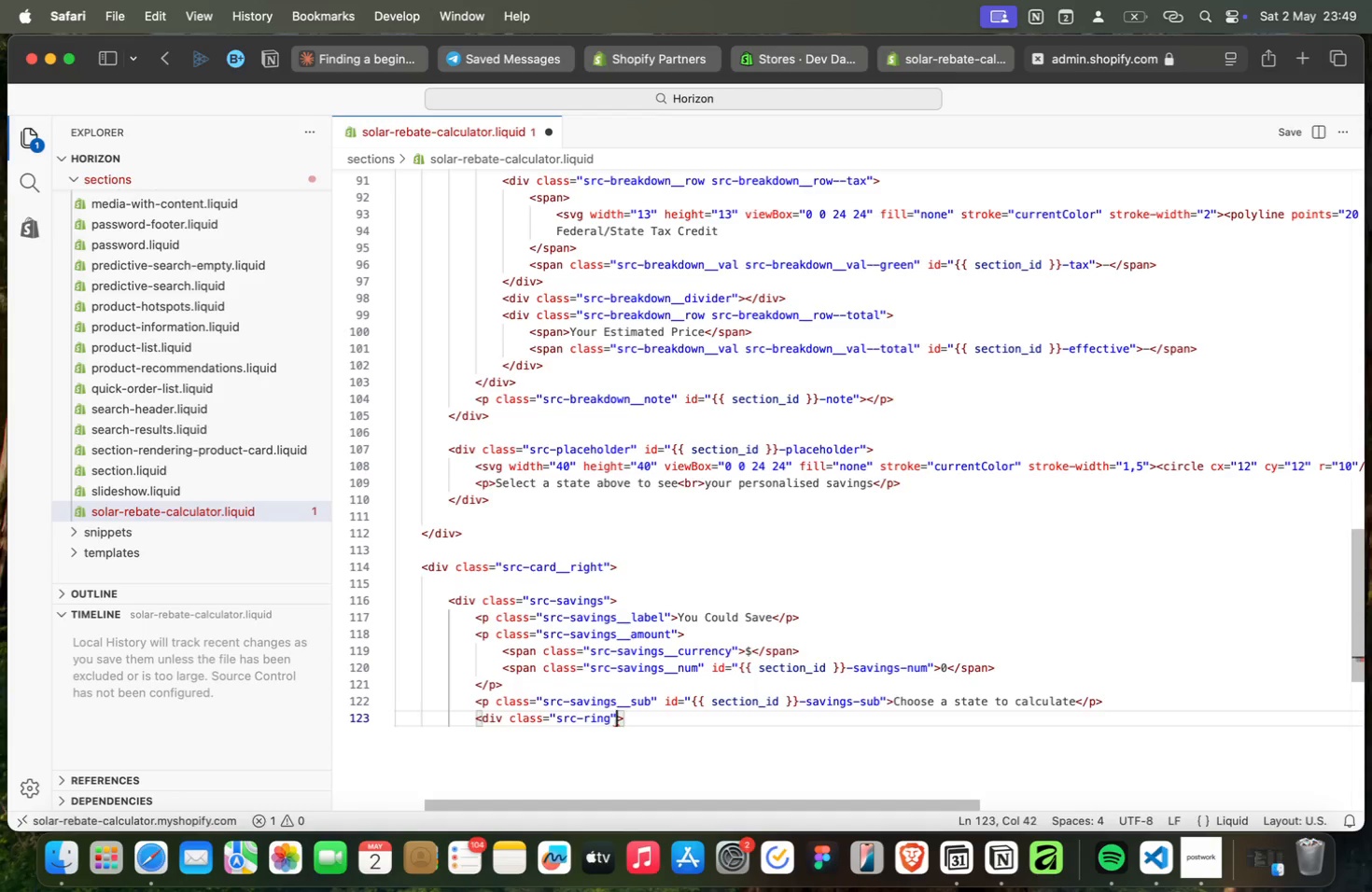 
key(Enter)
 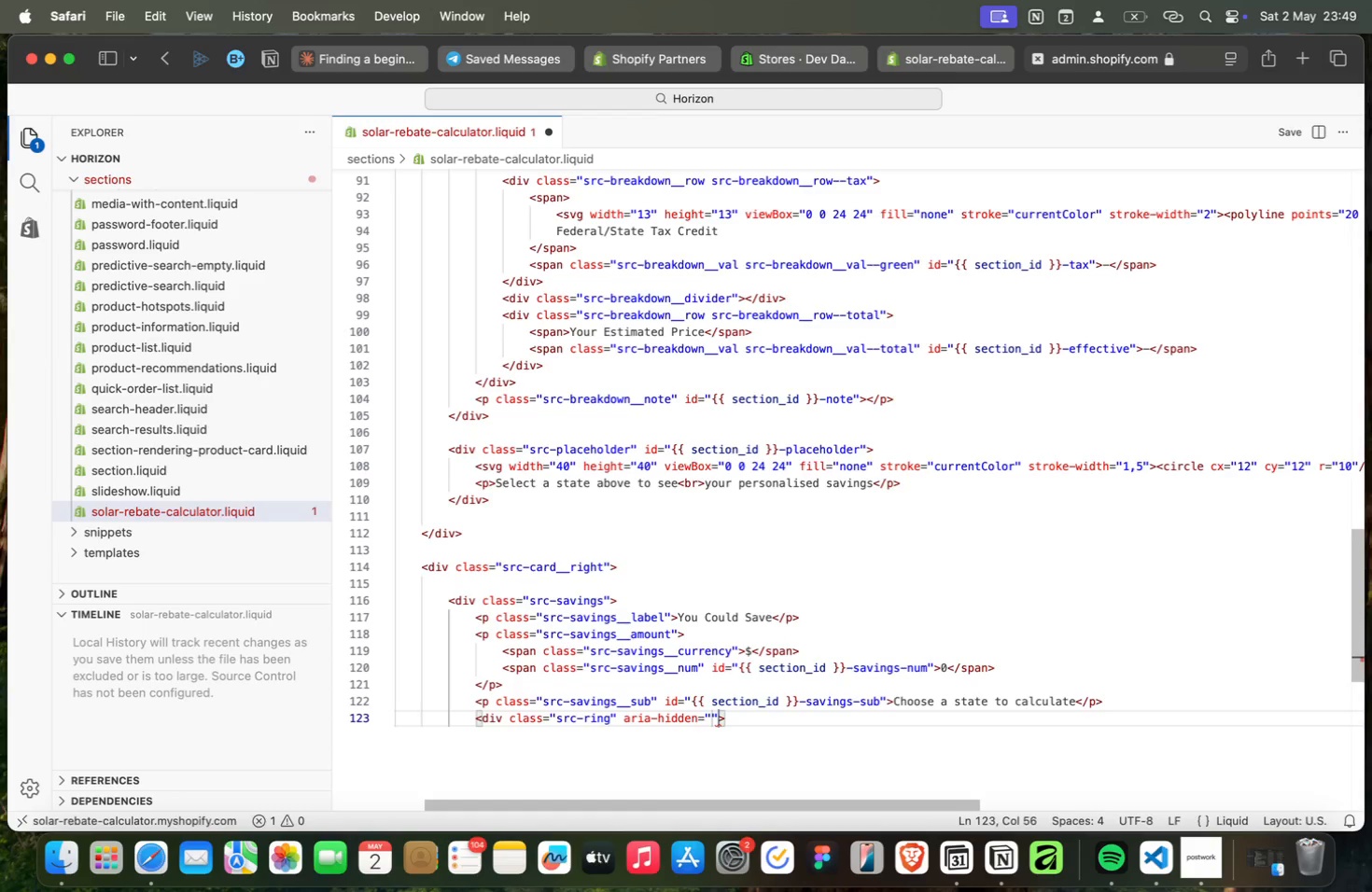 
type(true)
 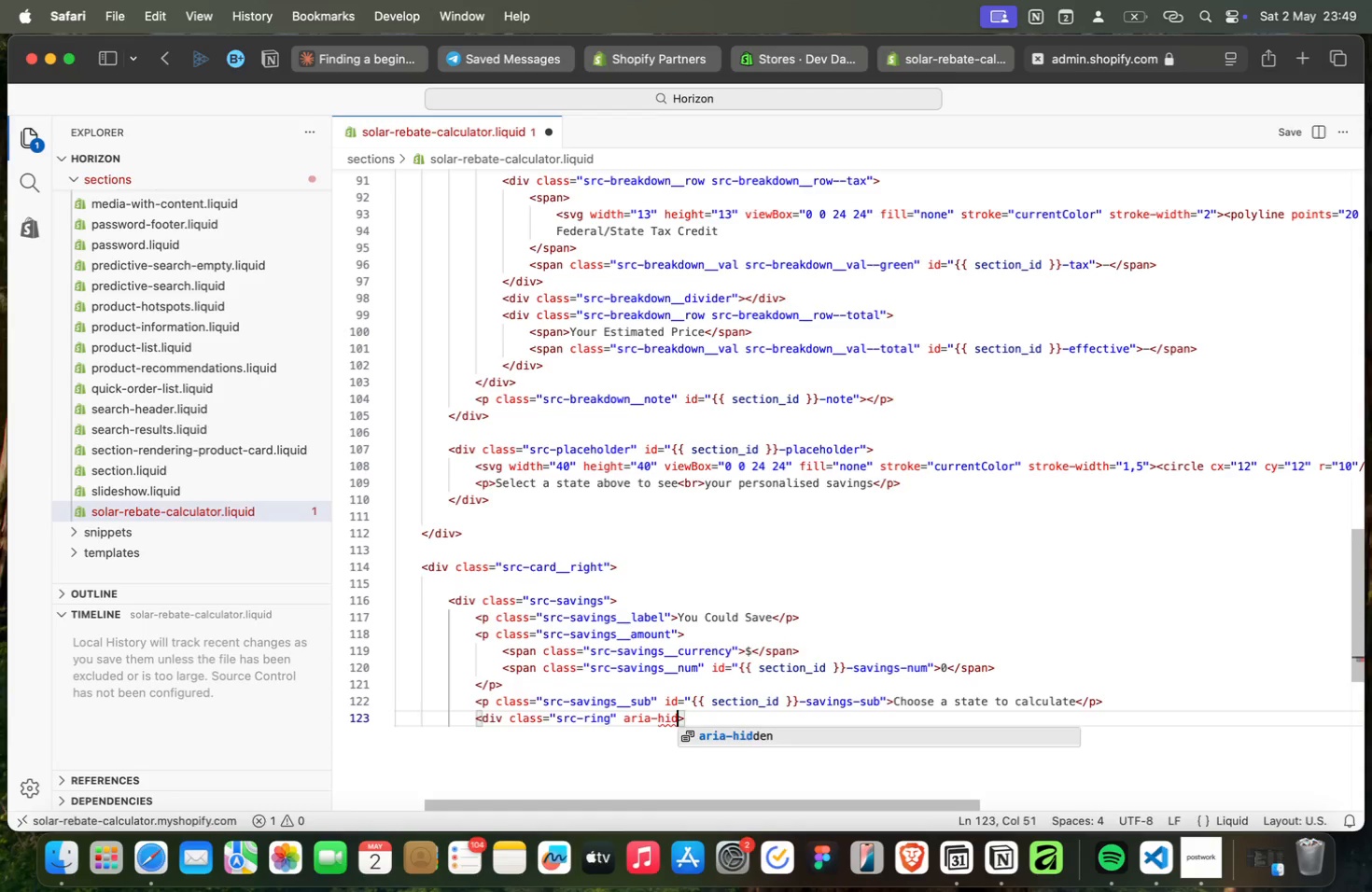 
key(Meta+CommandLeft)
 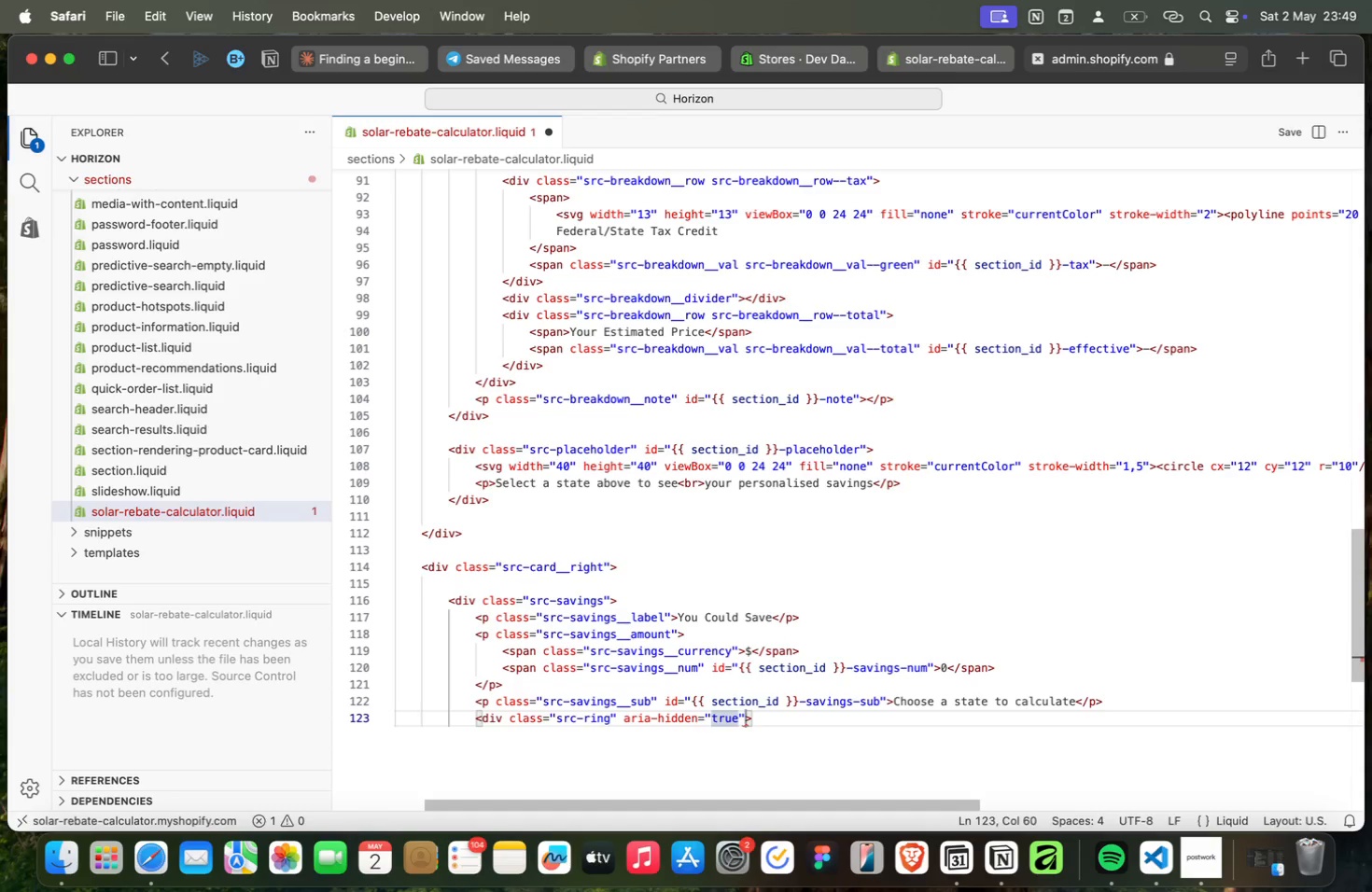 
key(Meta+ArrowRight)
 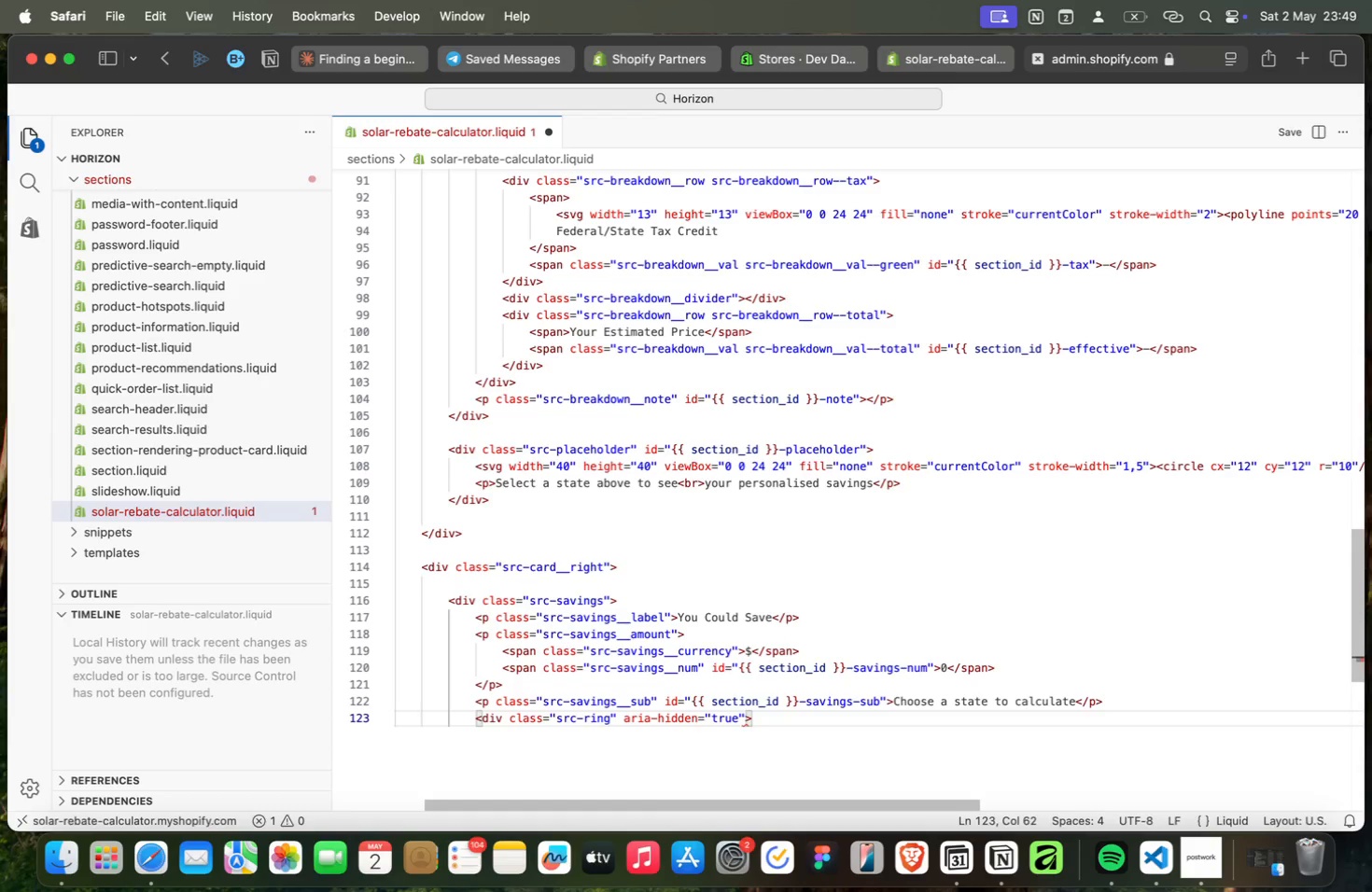 
key(Enter)
 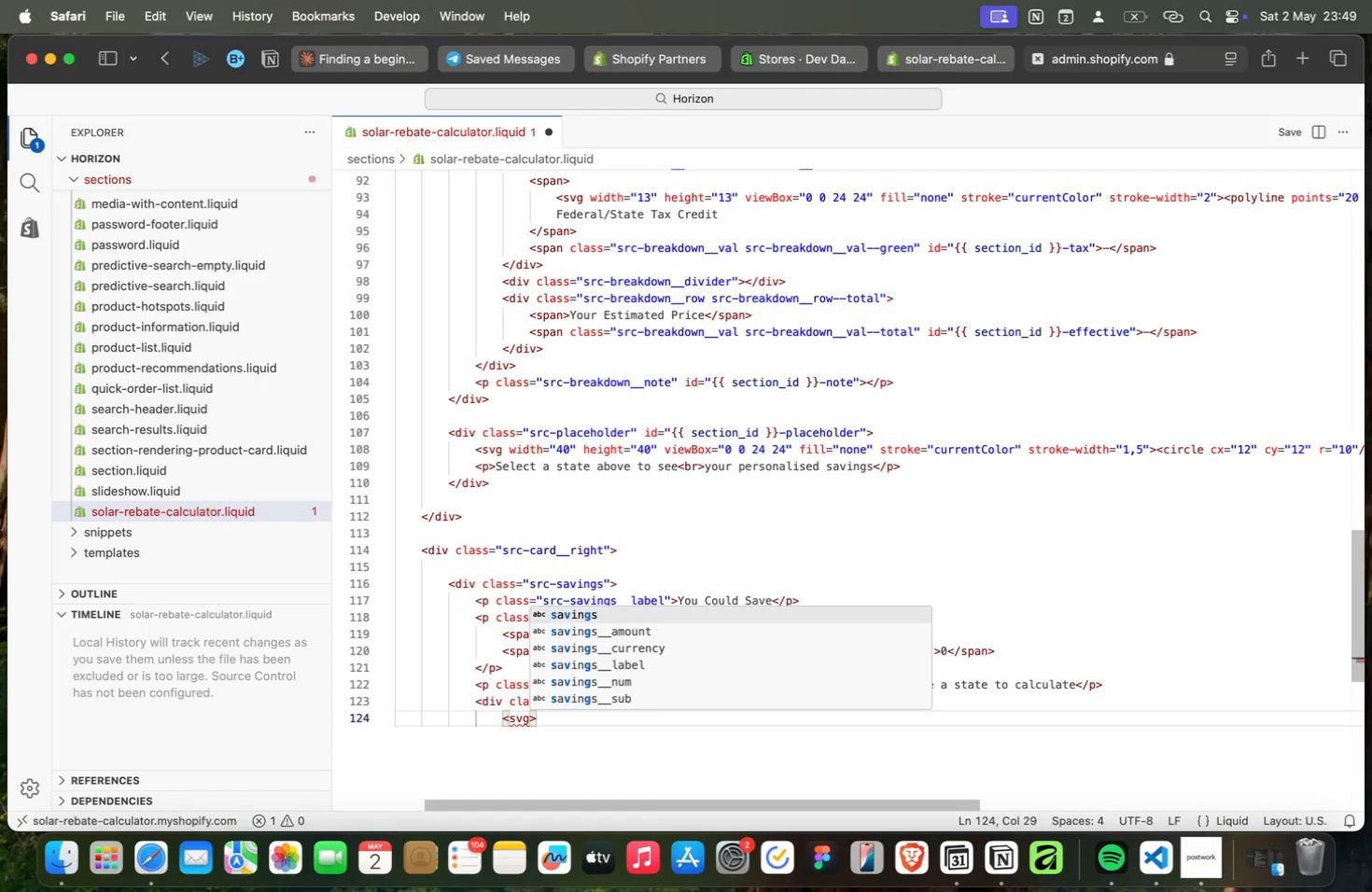 
type(<svg vie)
 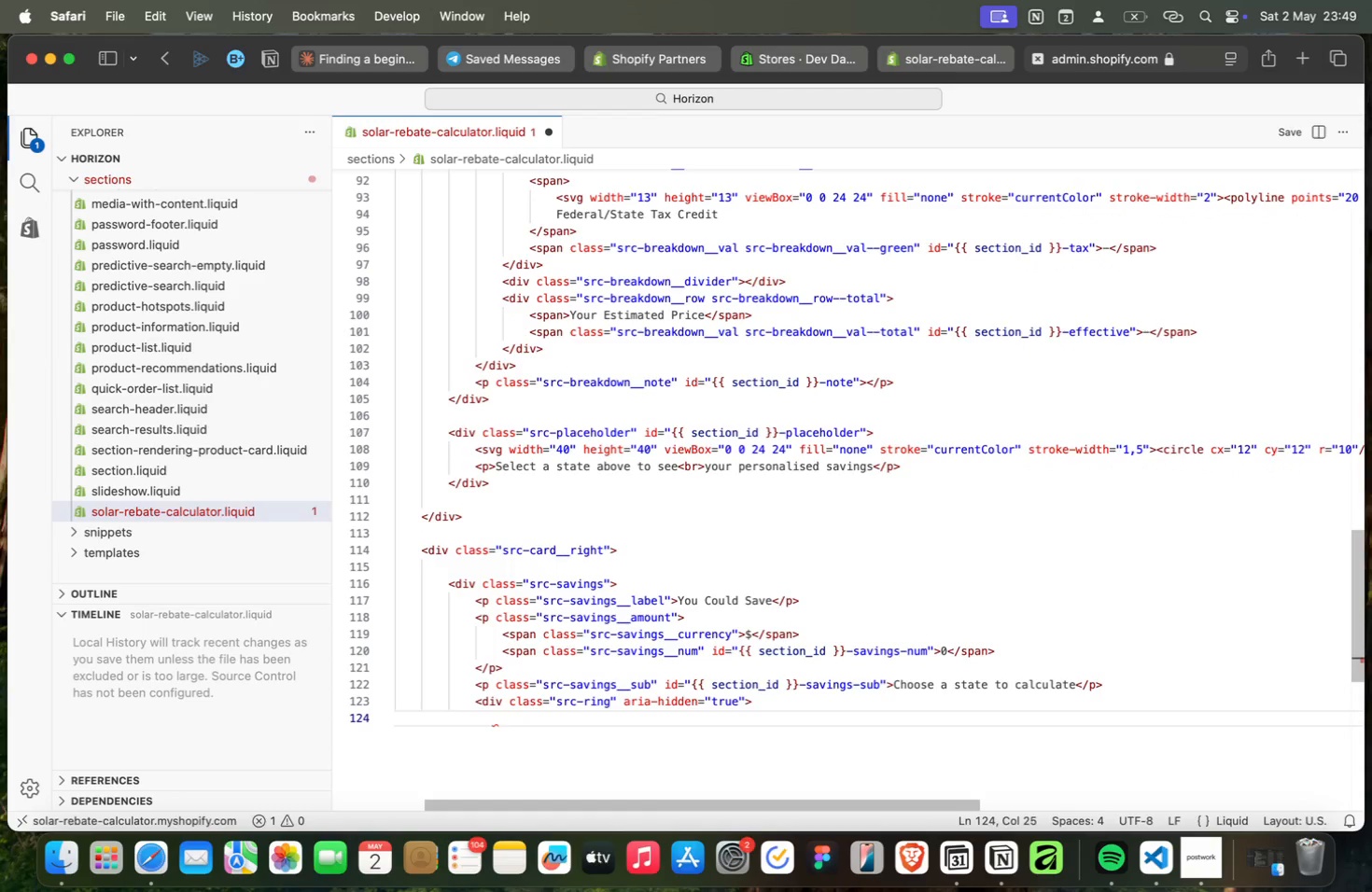 
key(Enter)
 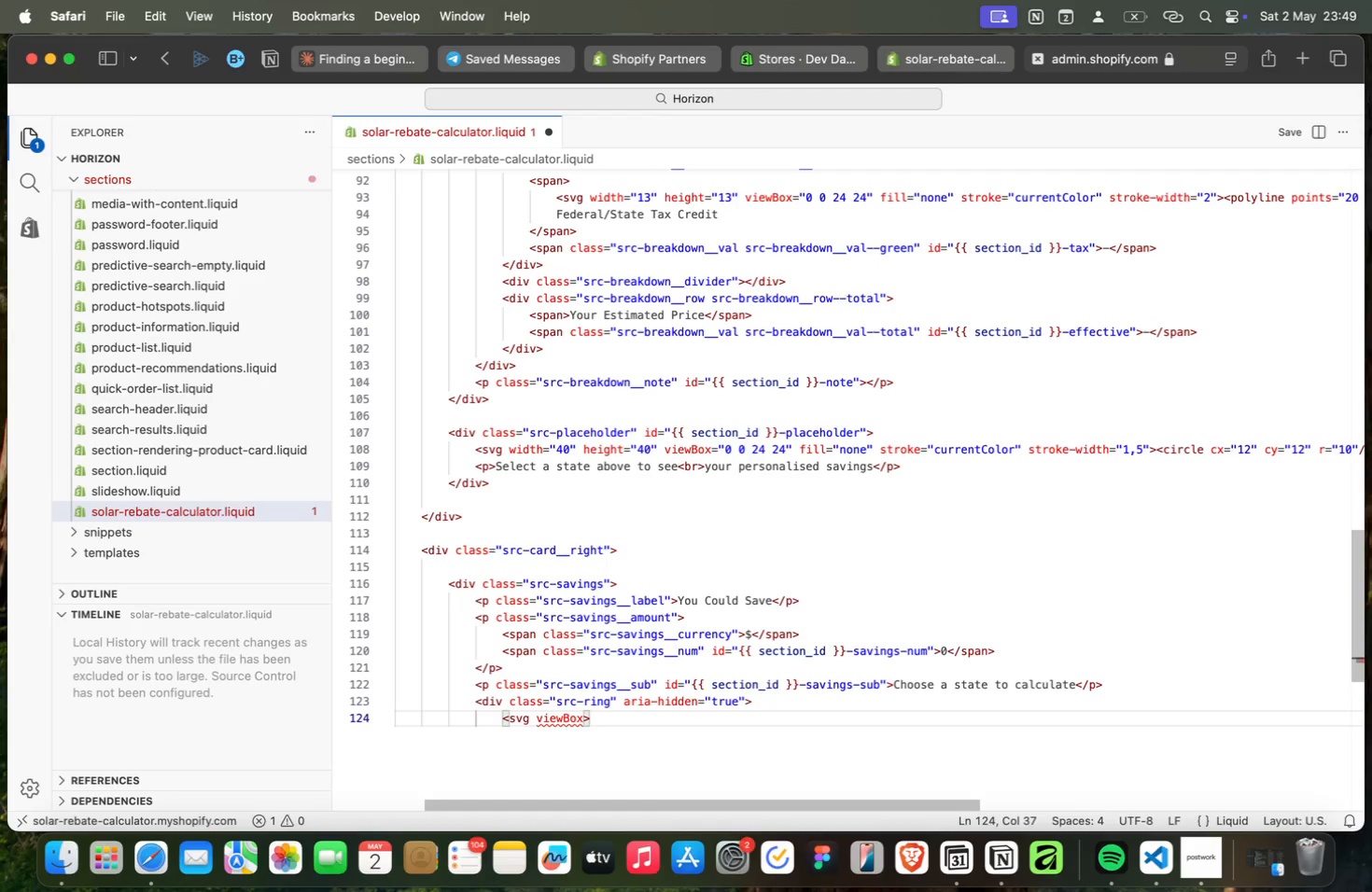 
key(Equal)
 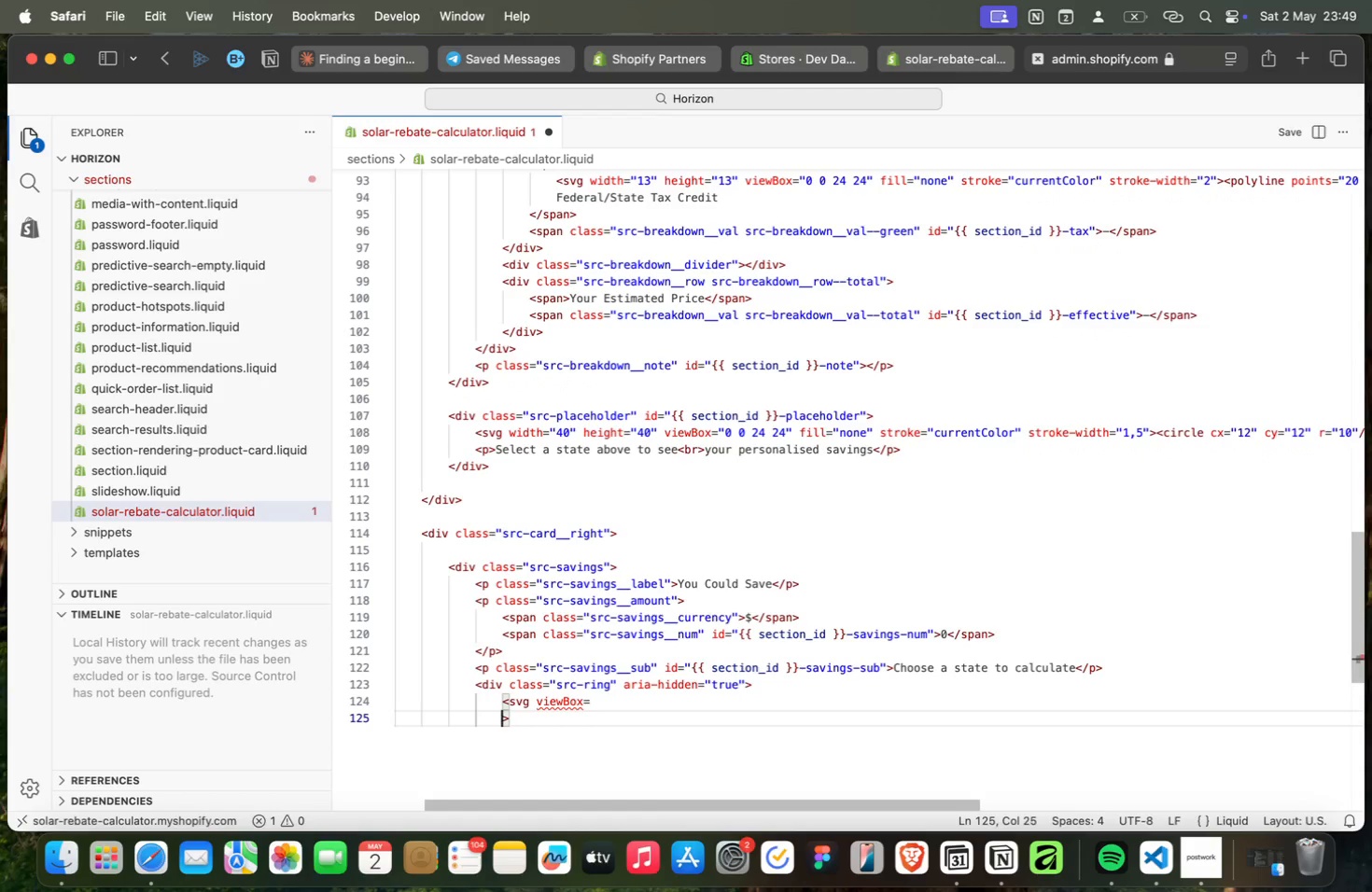 
key(Enter)
 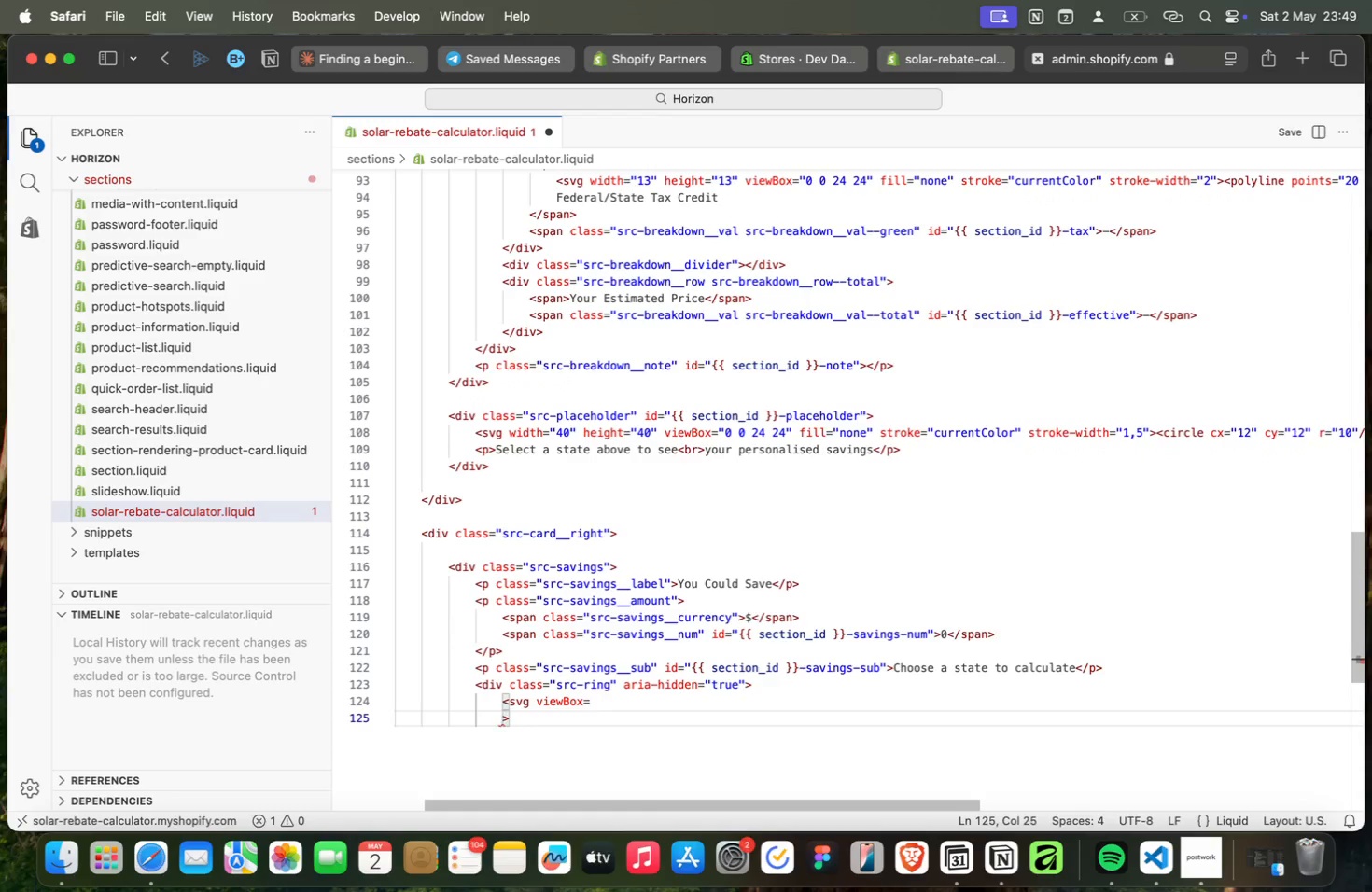 
key(Shift+Quote)
 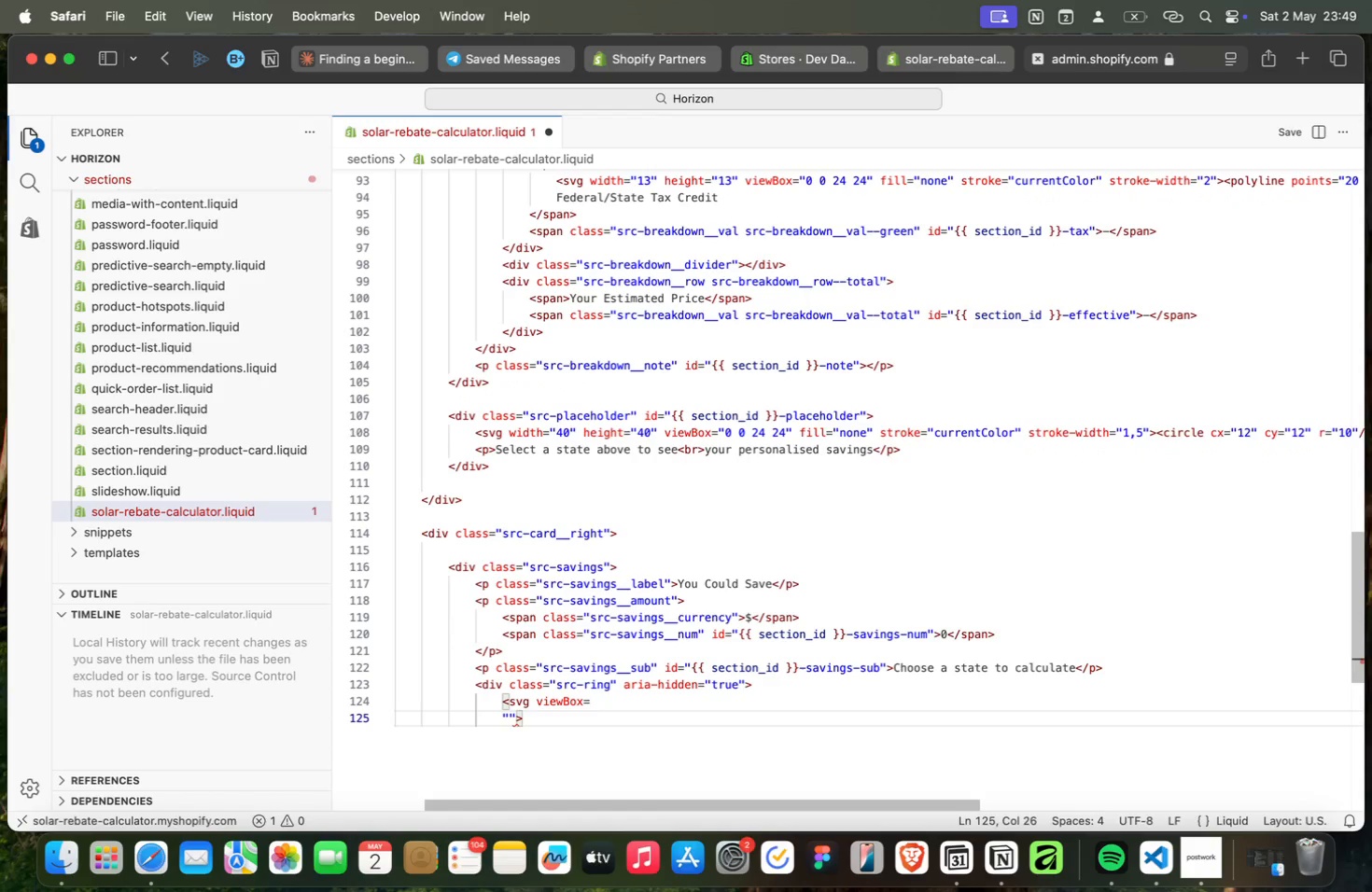 
hold_key(key=CommandLeft, duration=0.94)